 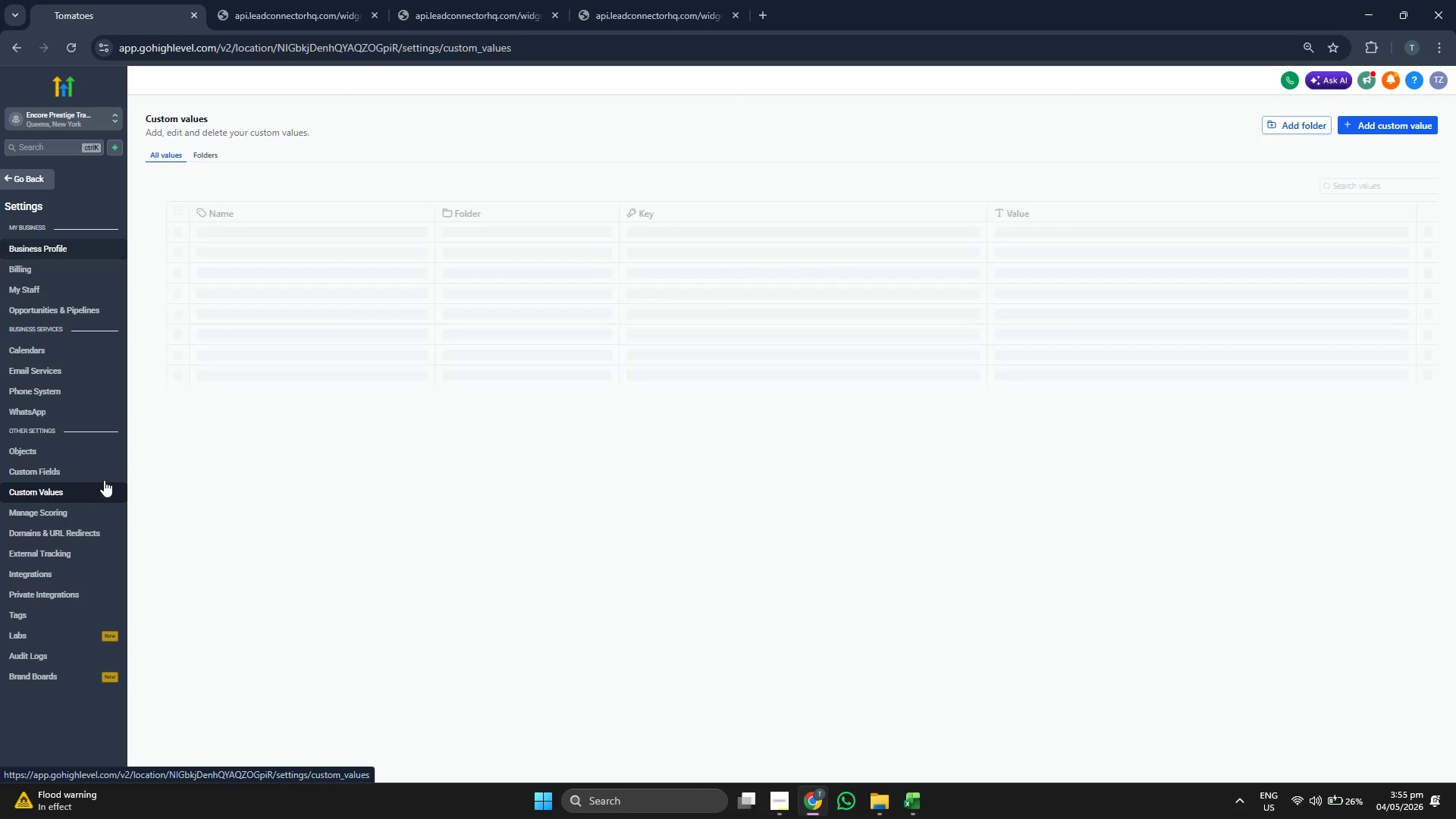 
double_click([802, 326])
 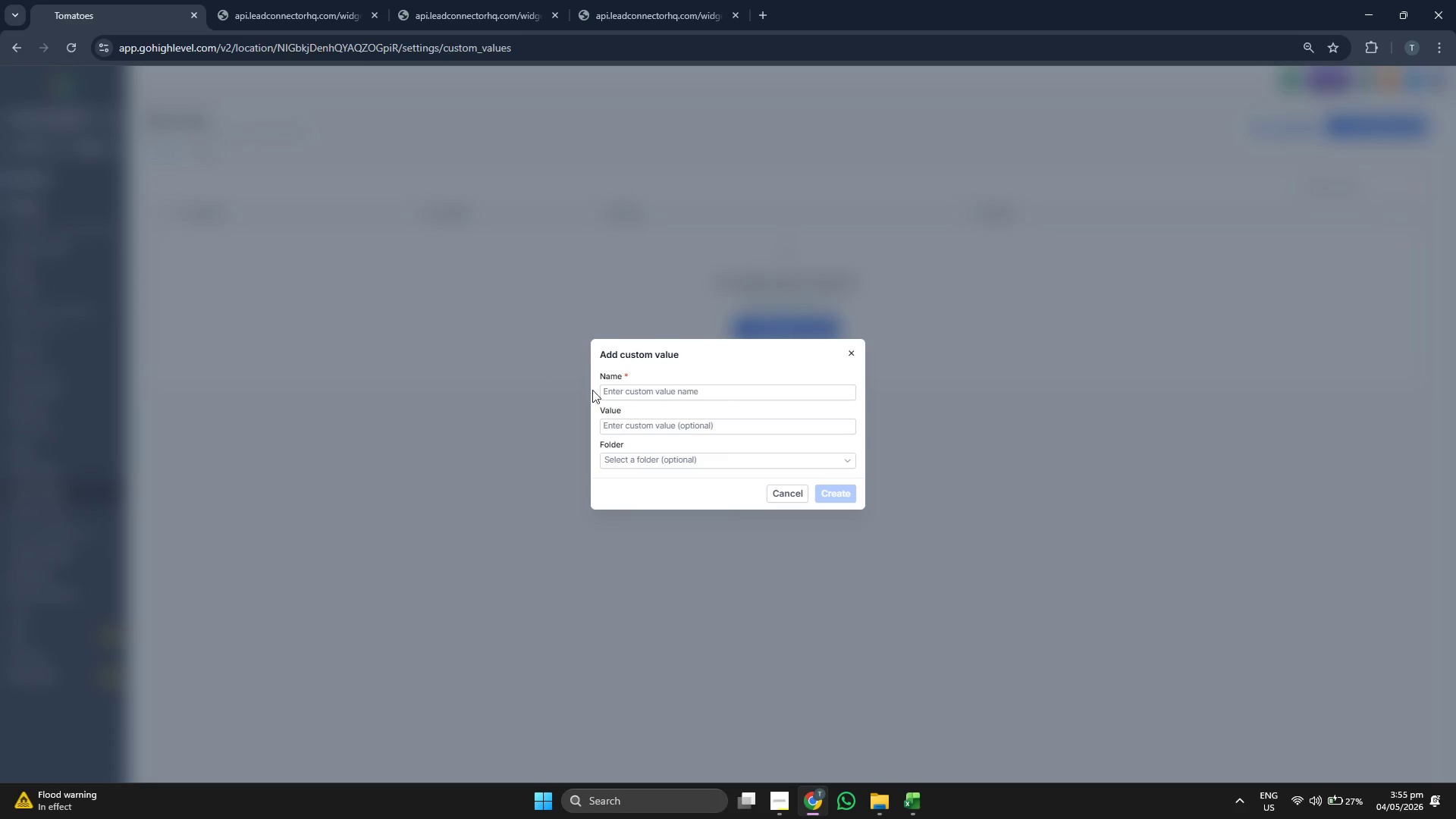 
left_click([639, 383])
 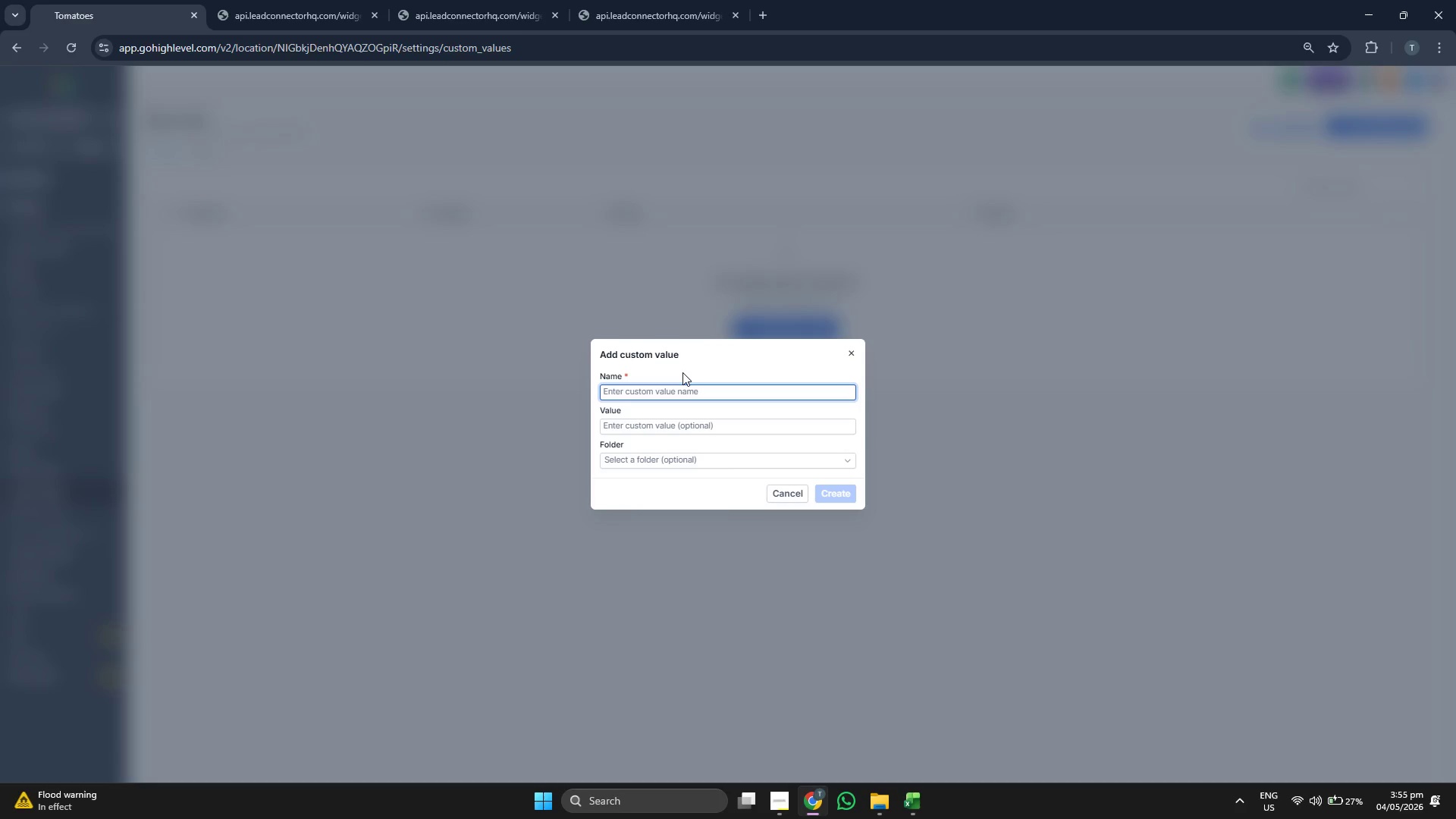 
type(View Our Insurance Policyu)
key(Backspace)
key(Backspace)
type(y)
 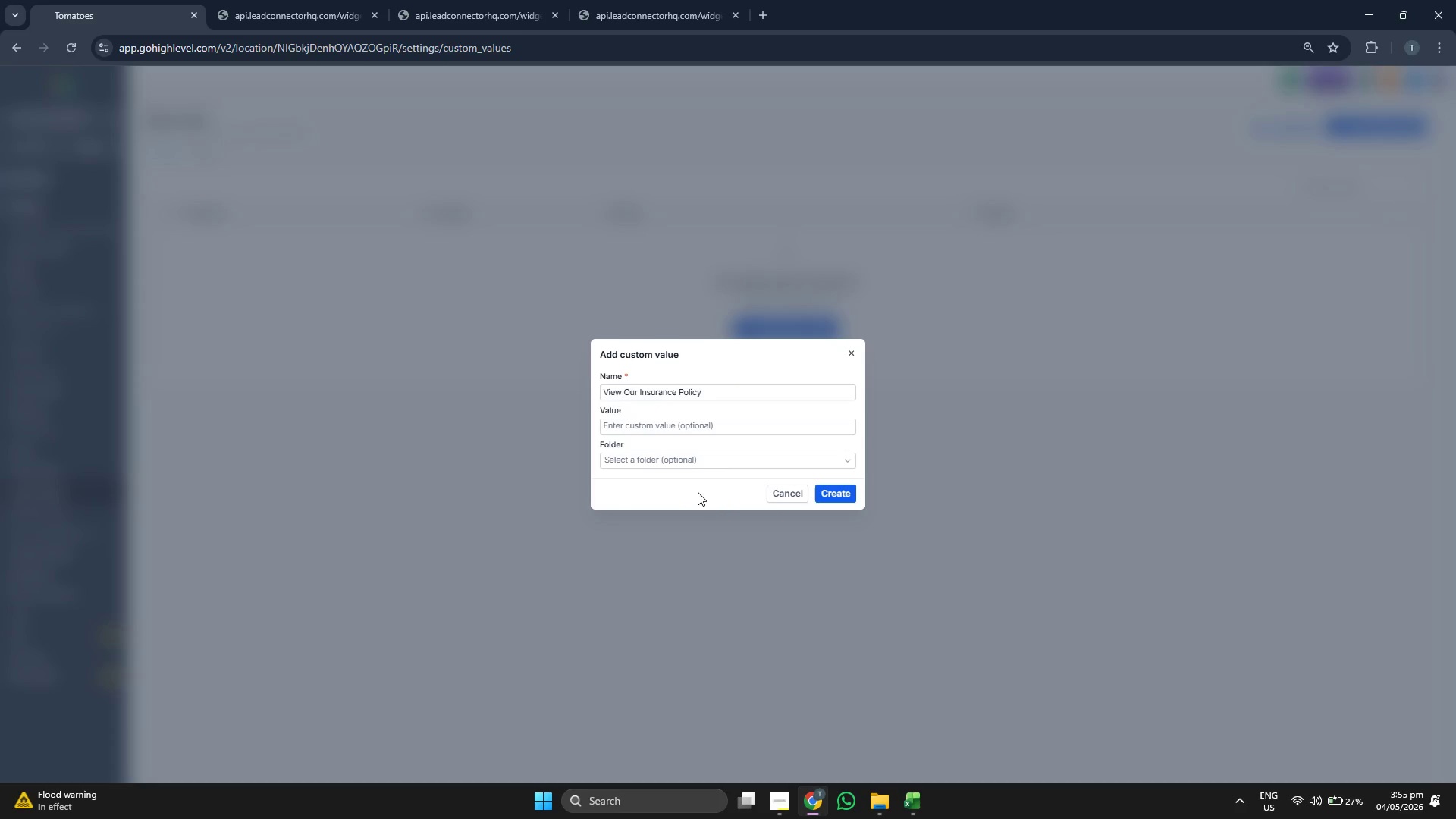 
left_click([832, 499])
 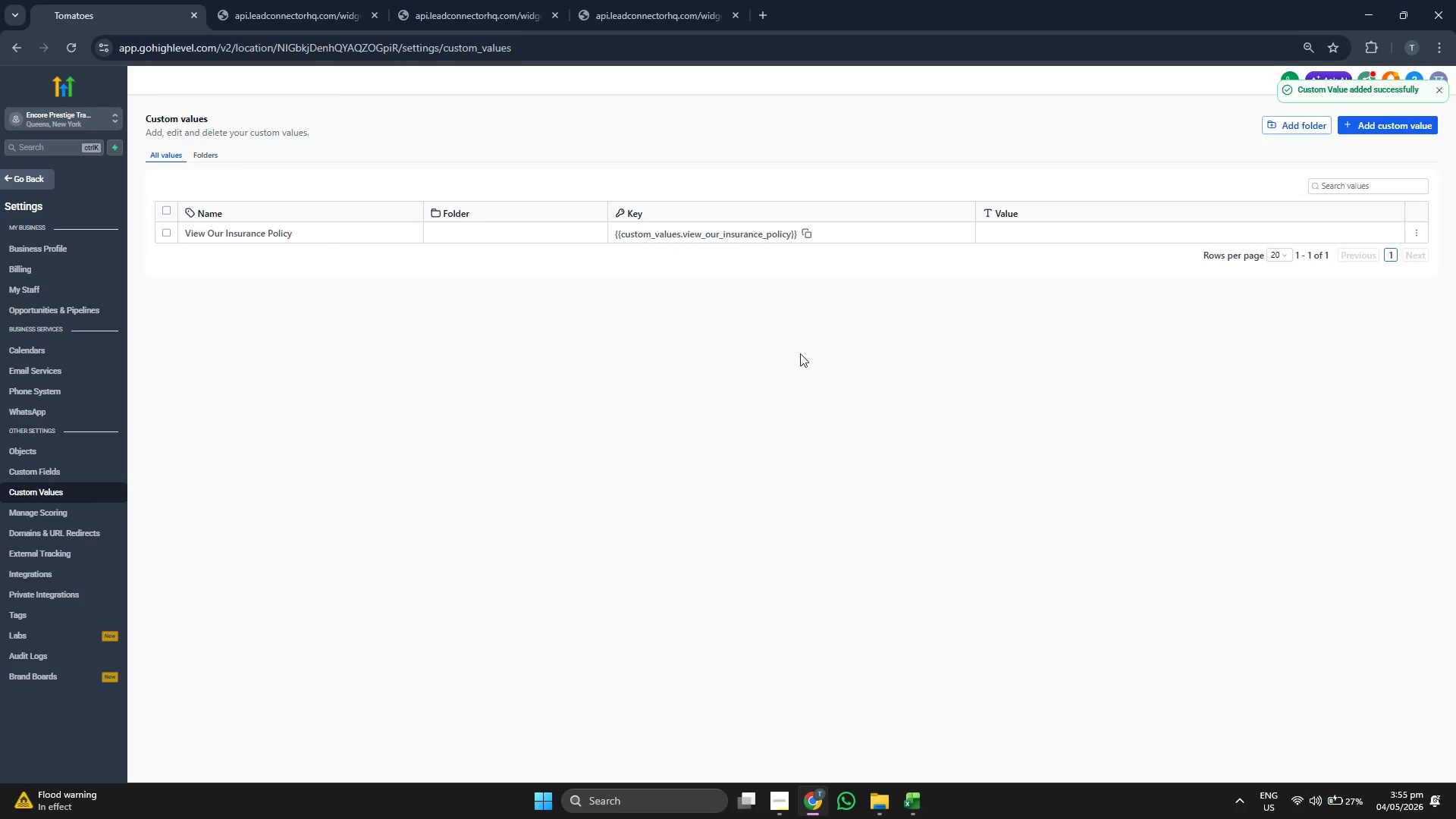 
wait(7.56)
 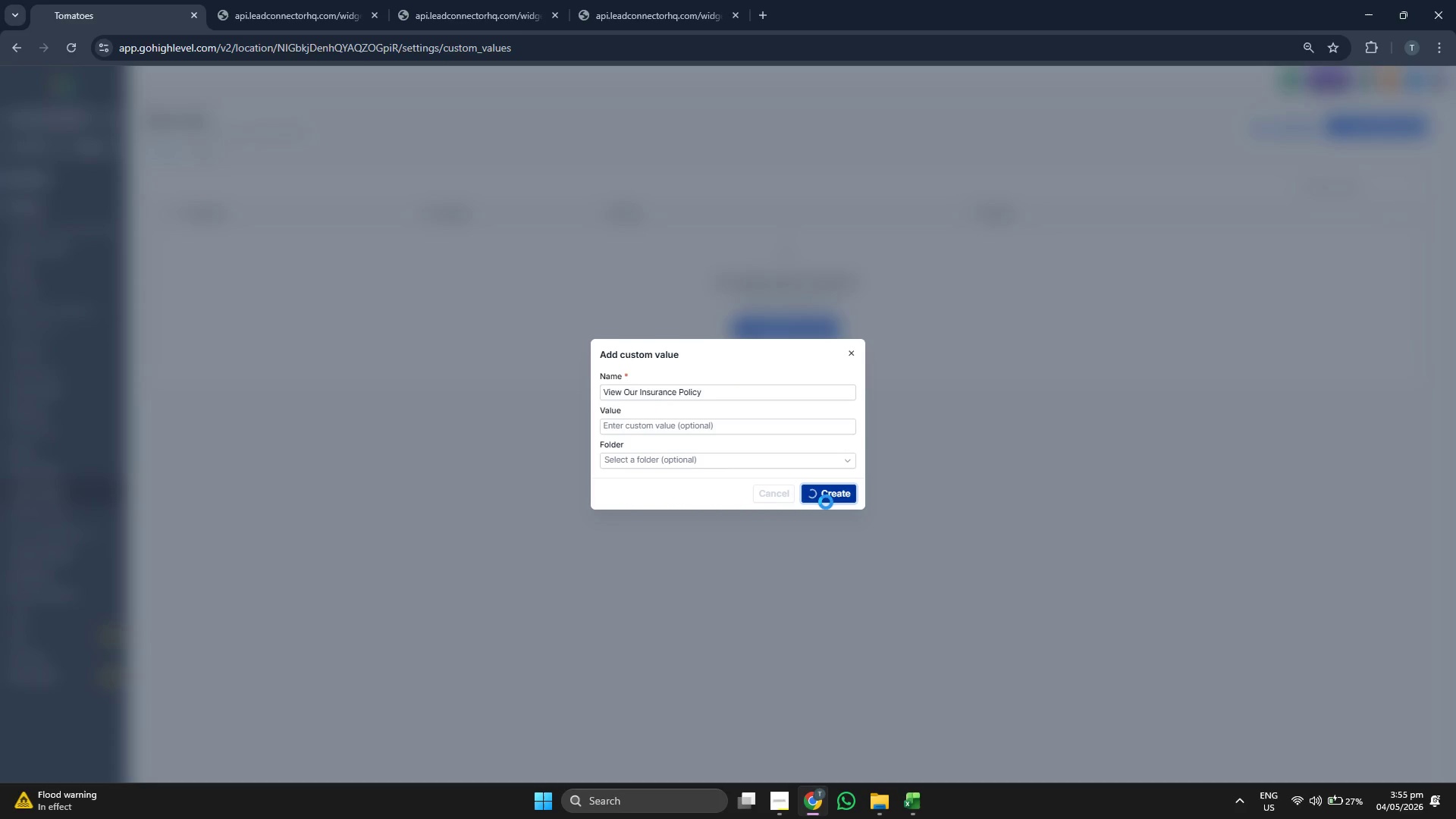 
left_click([1401, 129])
 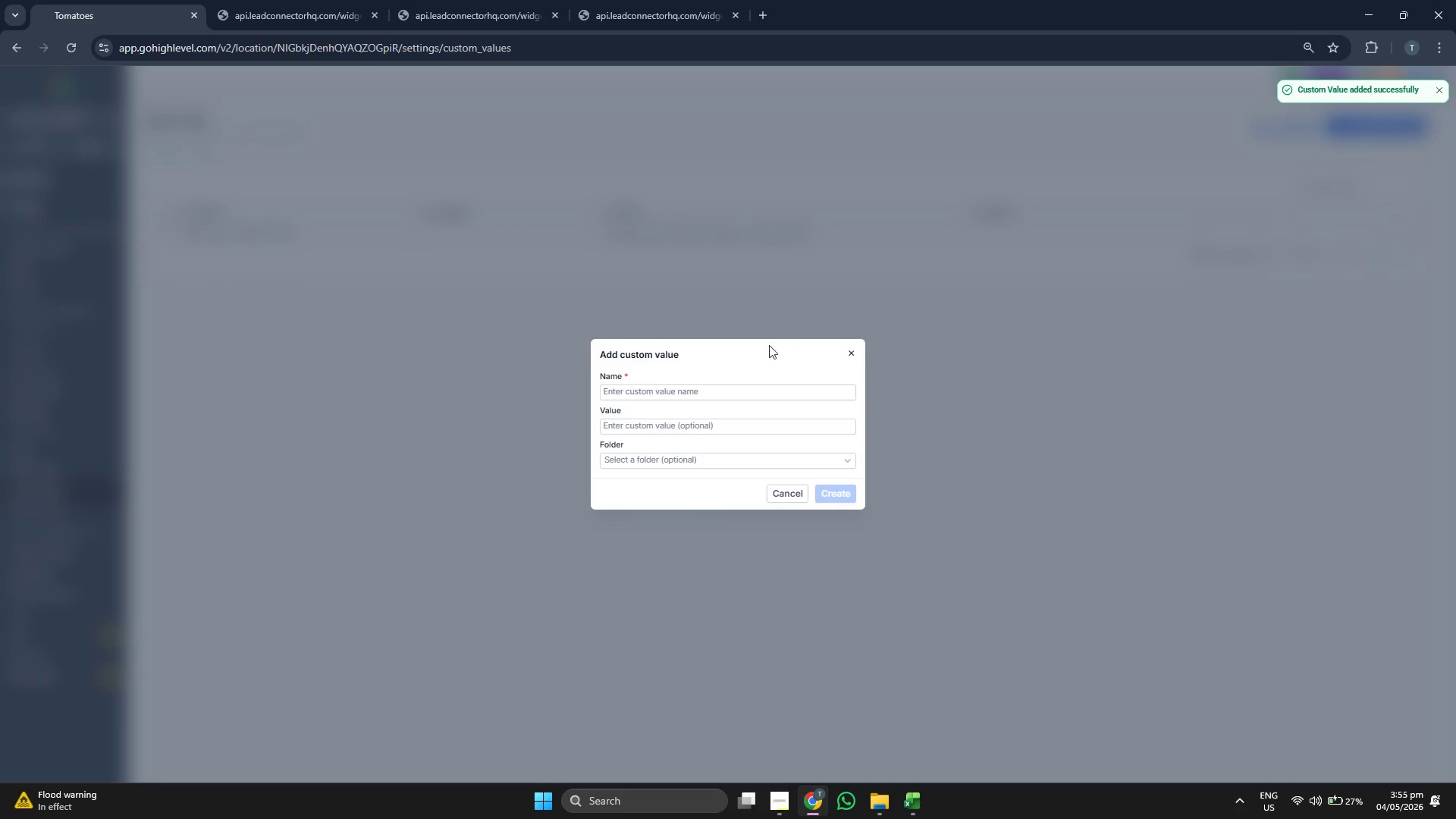 
left_click([715, 391])
 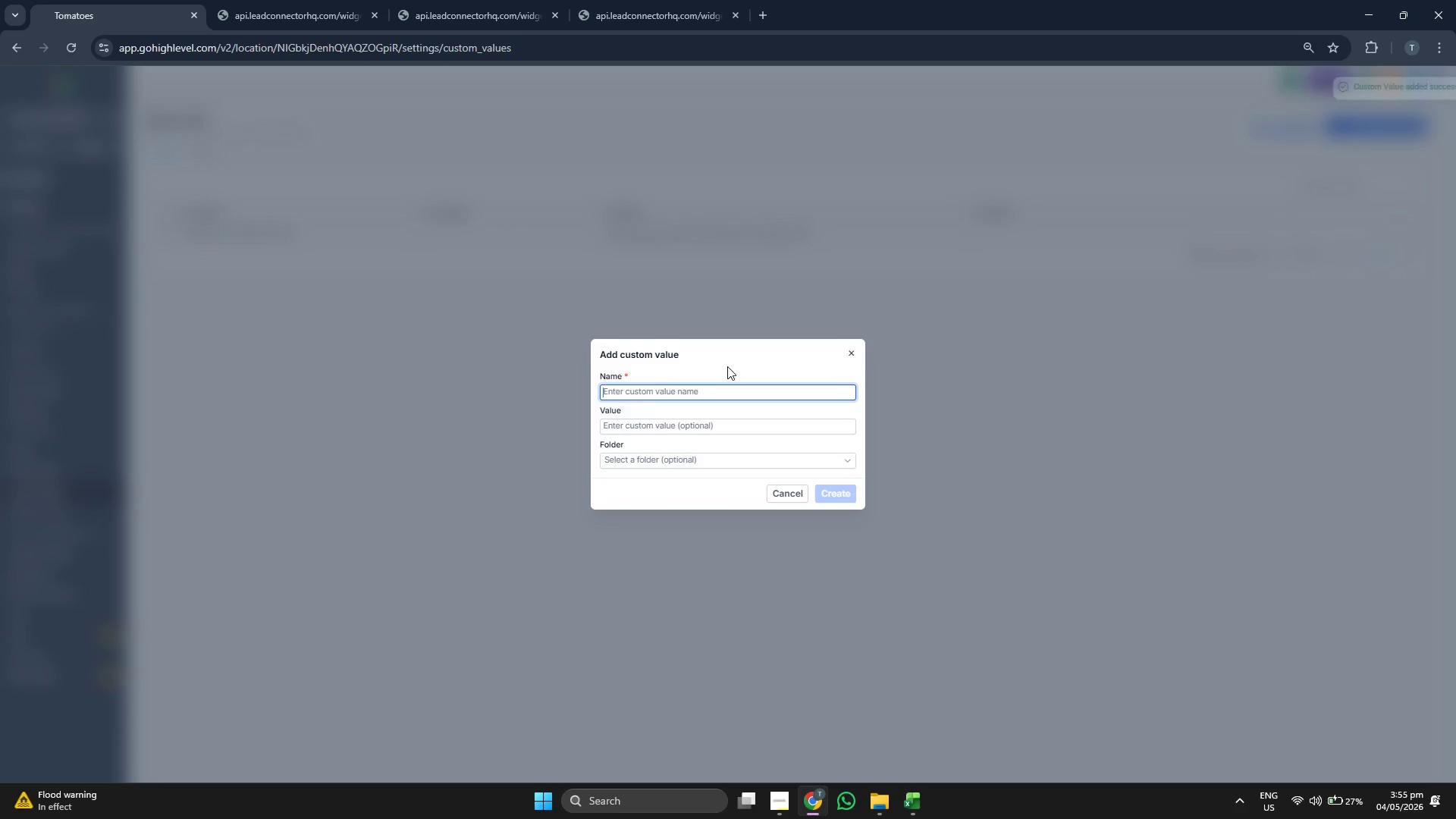 
type(Download cOVER)
key(Backspace)
key(Backspace)
key(Backspace)
key(Backspace)
key(Backspace)
type(Coverage Cerit)
key(Backspace)
key(Backspace)
type(tificate)
 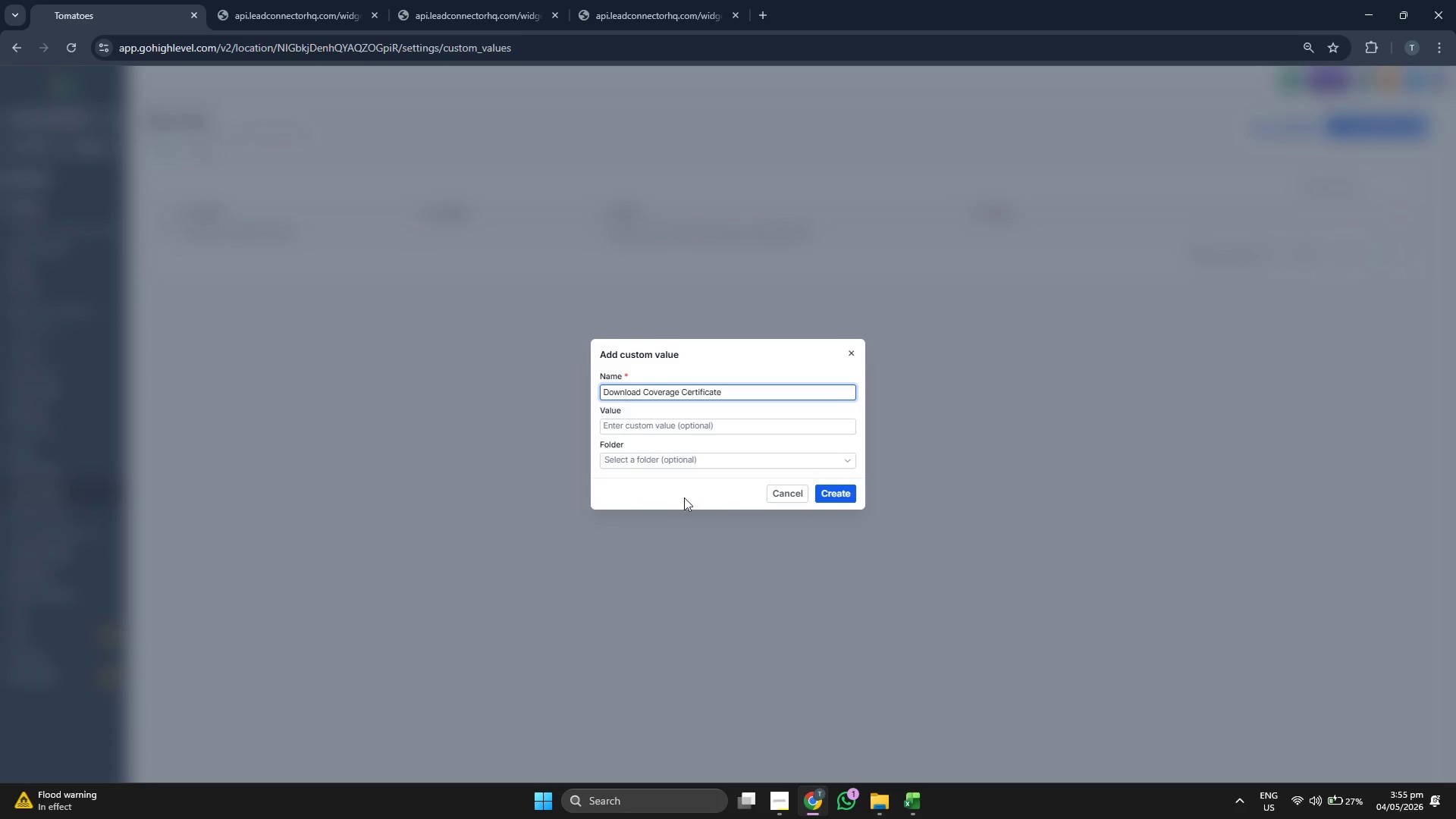 
left_click([689, 500])
 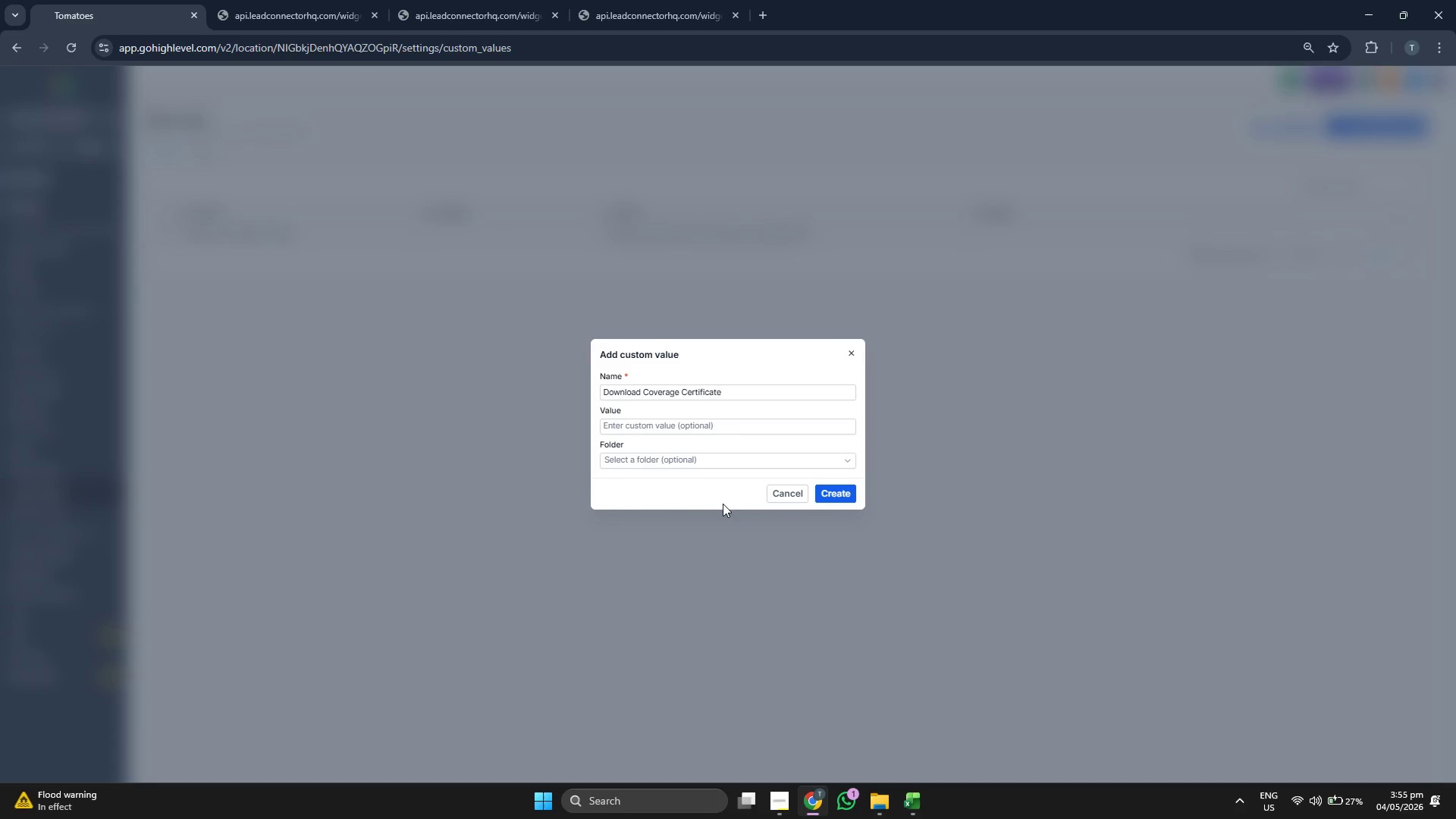 
left_click([846, 491])
 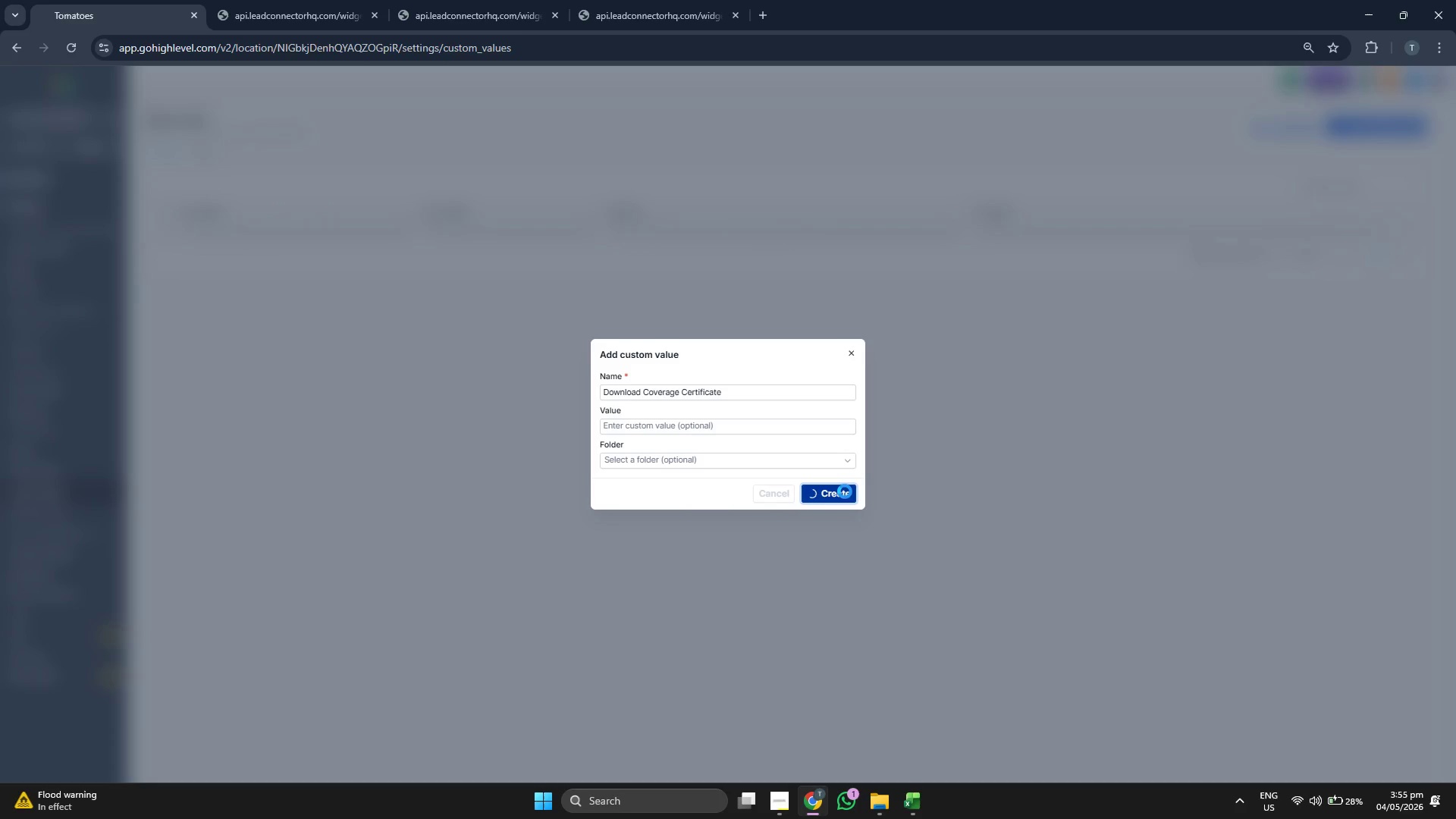 
wait(8.95)
 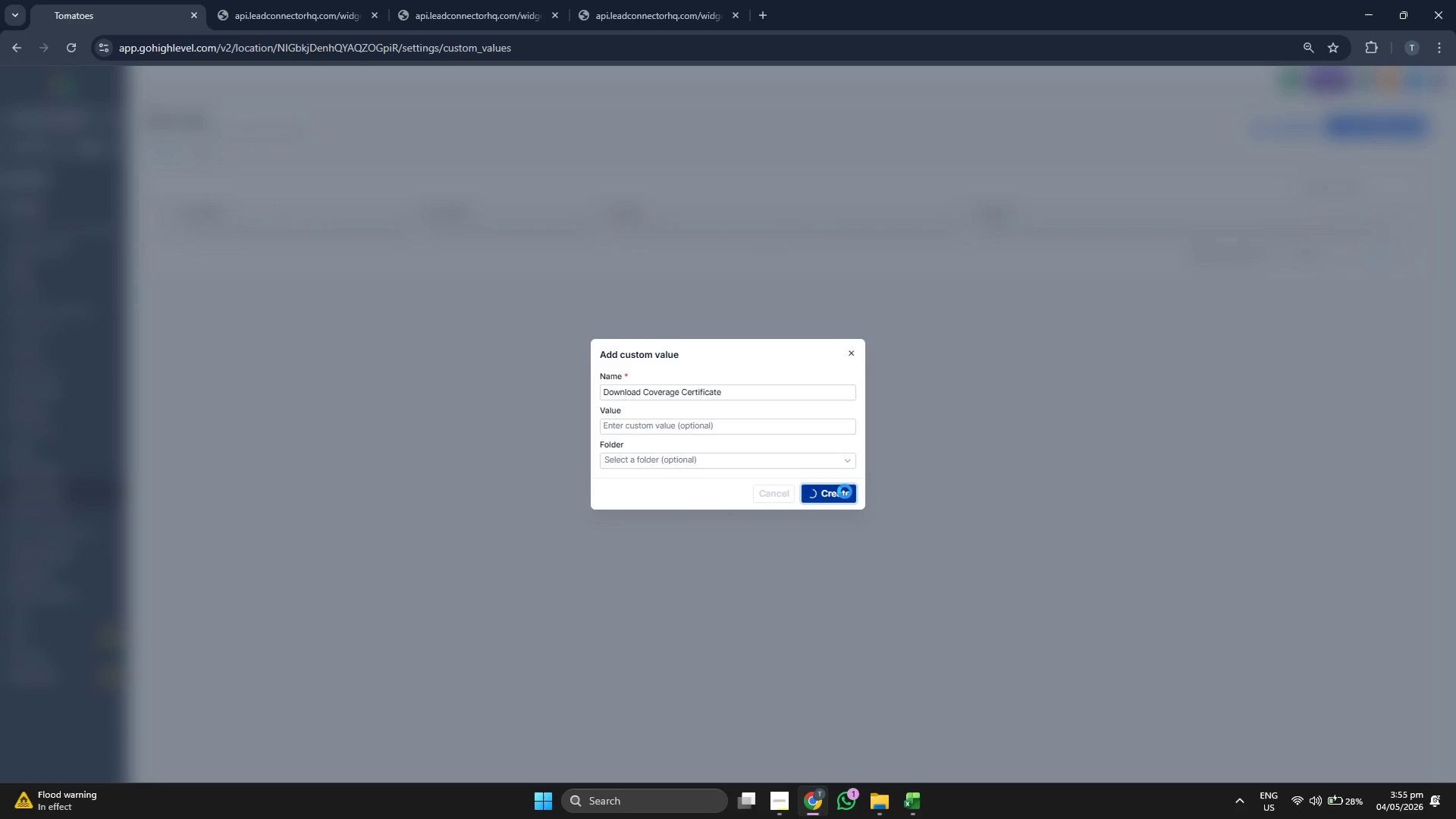 
left_click([1368, 127])
 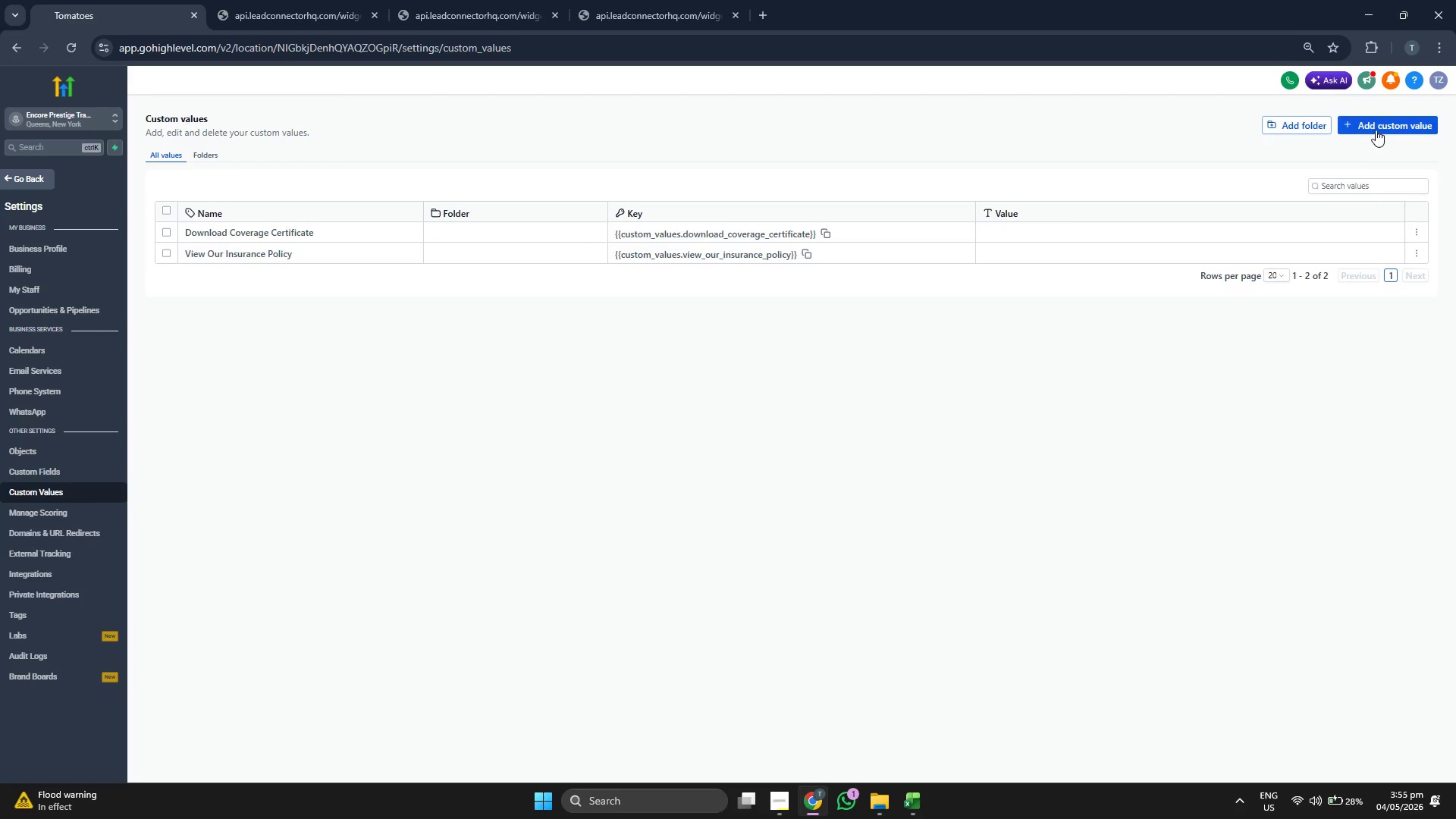 
left_click([730, 391])
 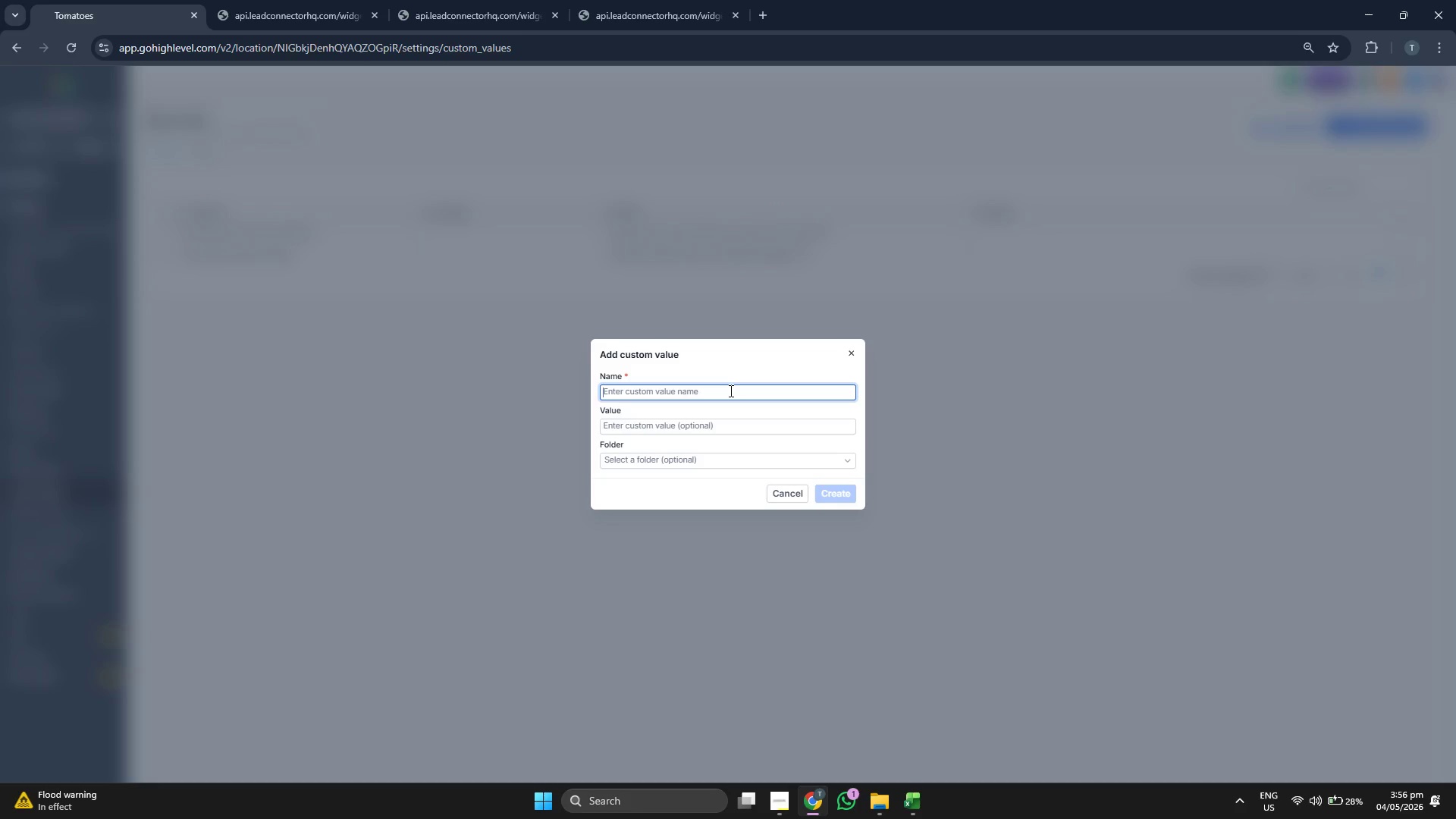 
type(See)
 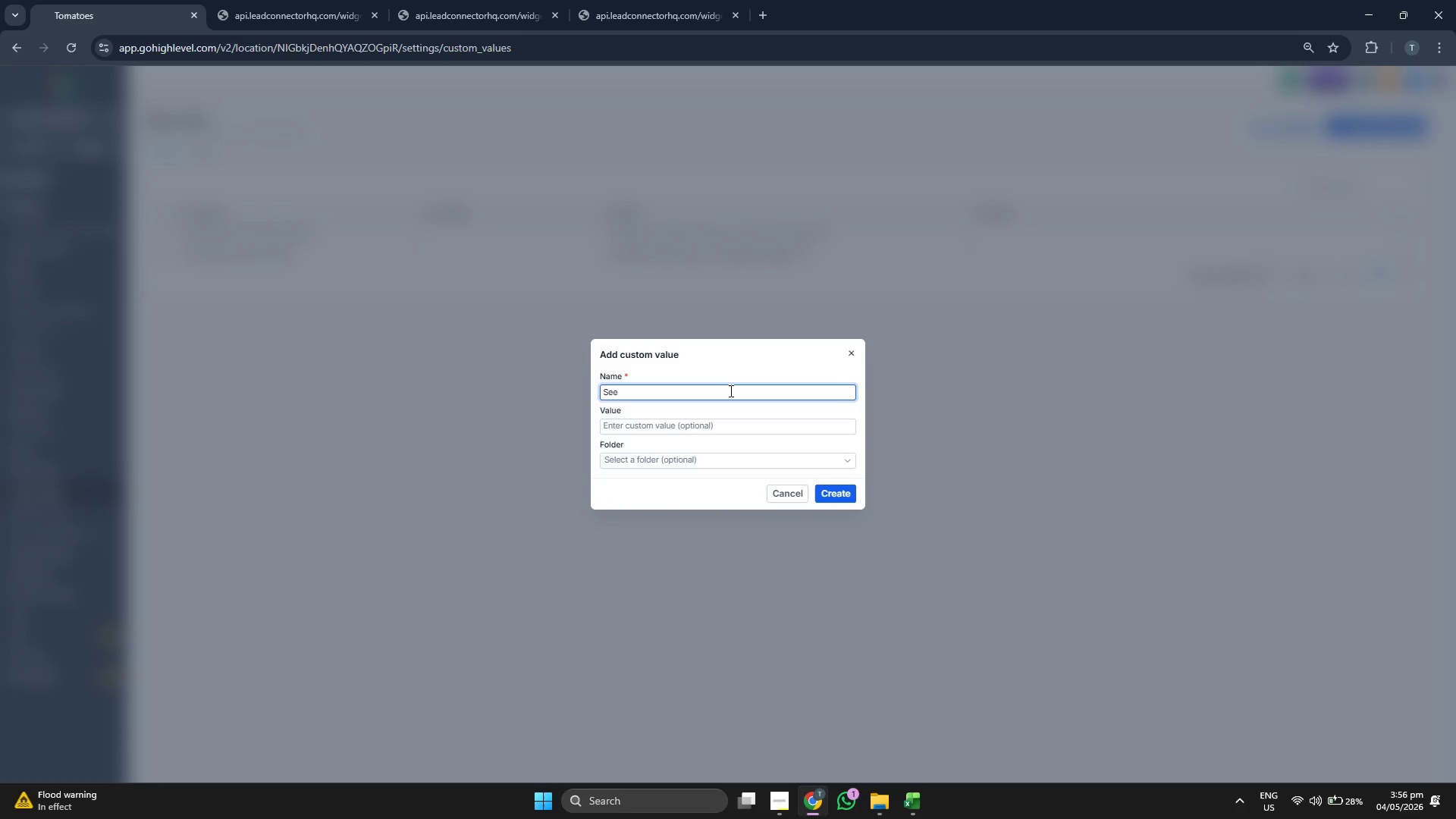 
type(our)
key(Backspace)
key(Backspace)
key(Backspace)
type( Our )
key(Backspace)
type( Equipment Specs)
 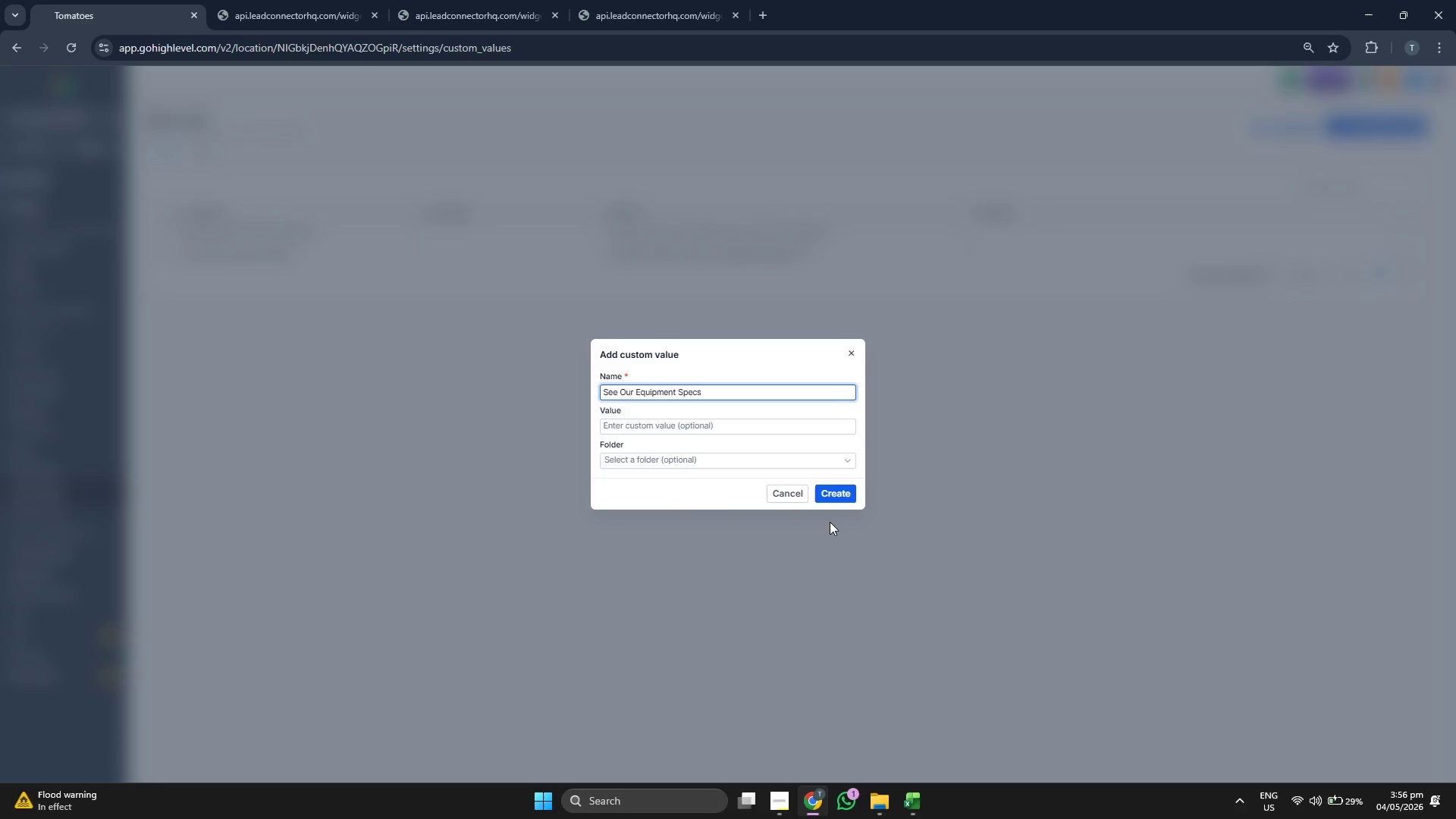 
left_click([842, 500])
 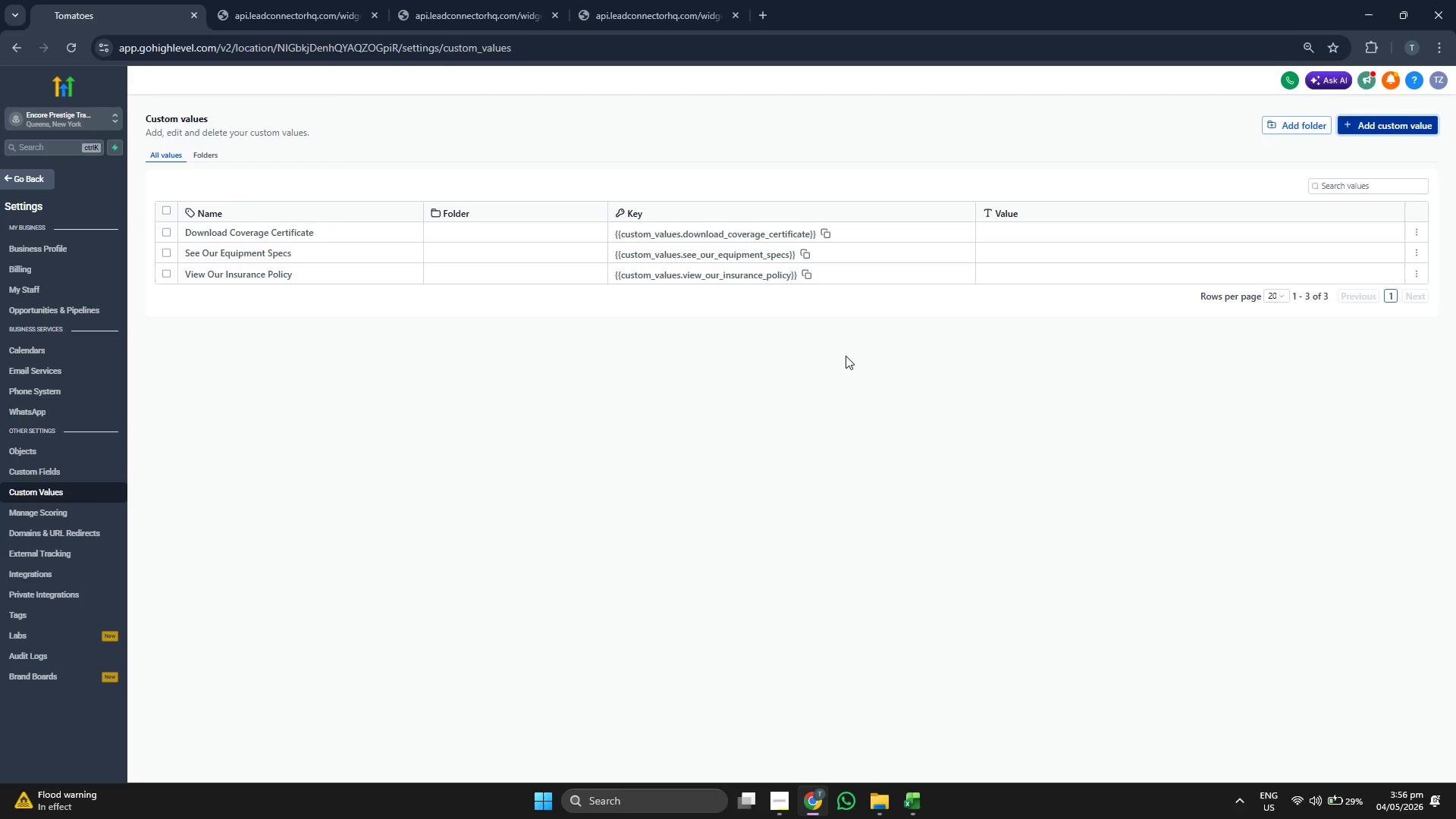 
wait(22.27)
 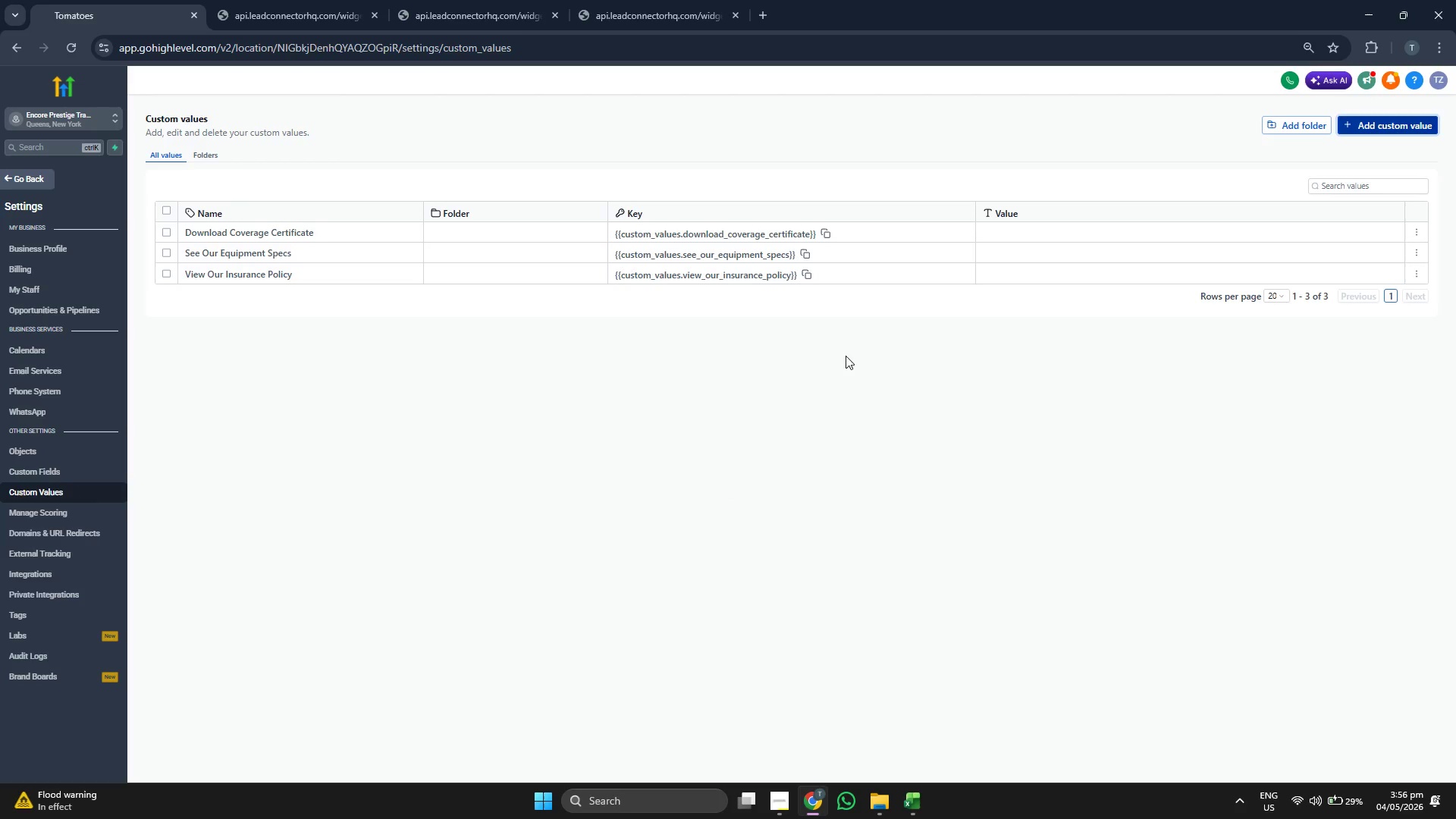 
left_click([1367, 124])
 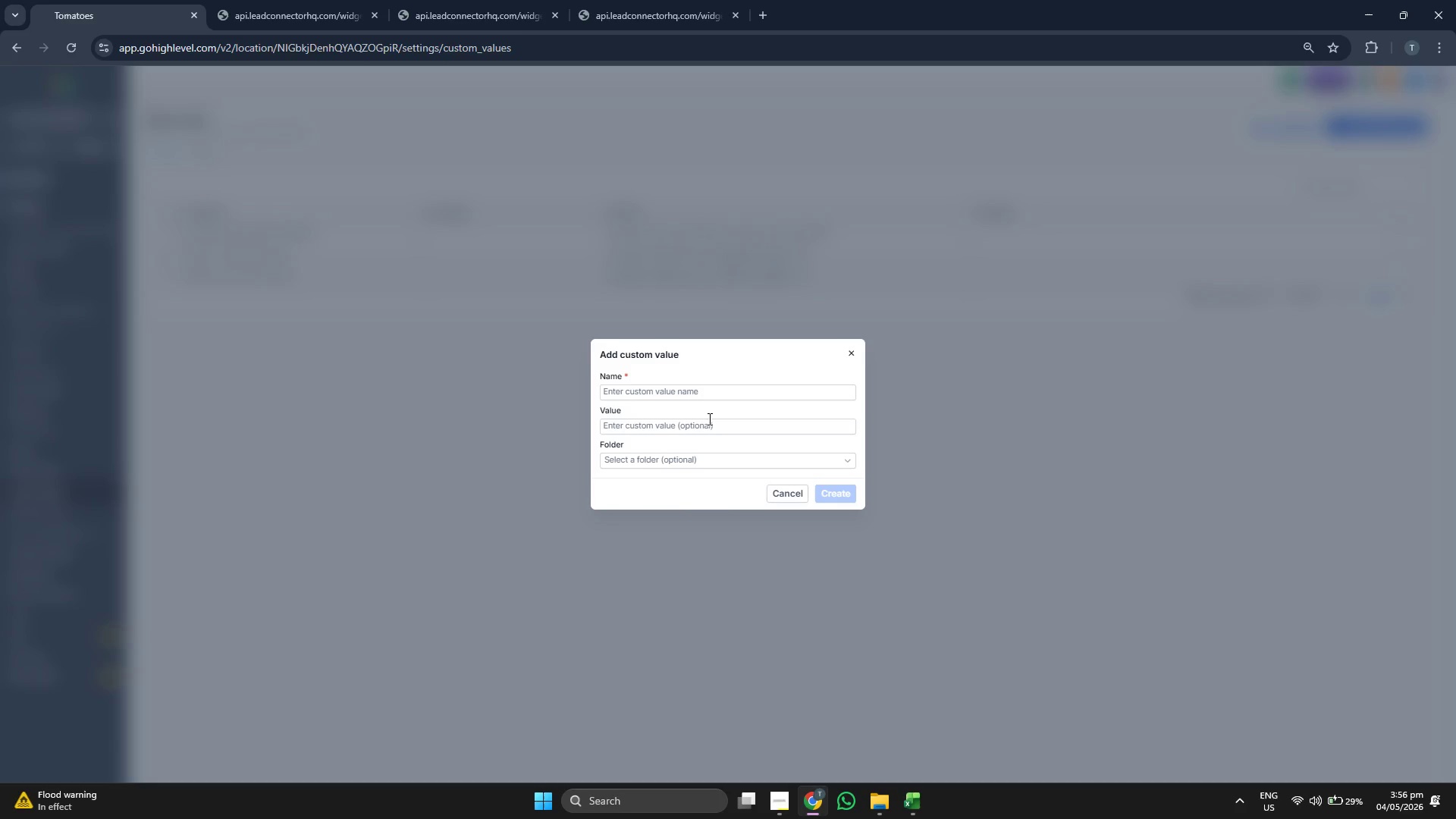 
left_click([698, 400])
 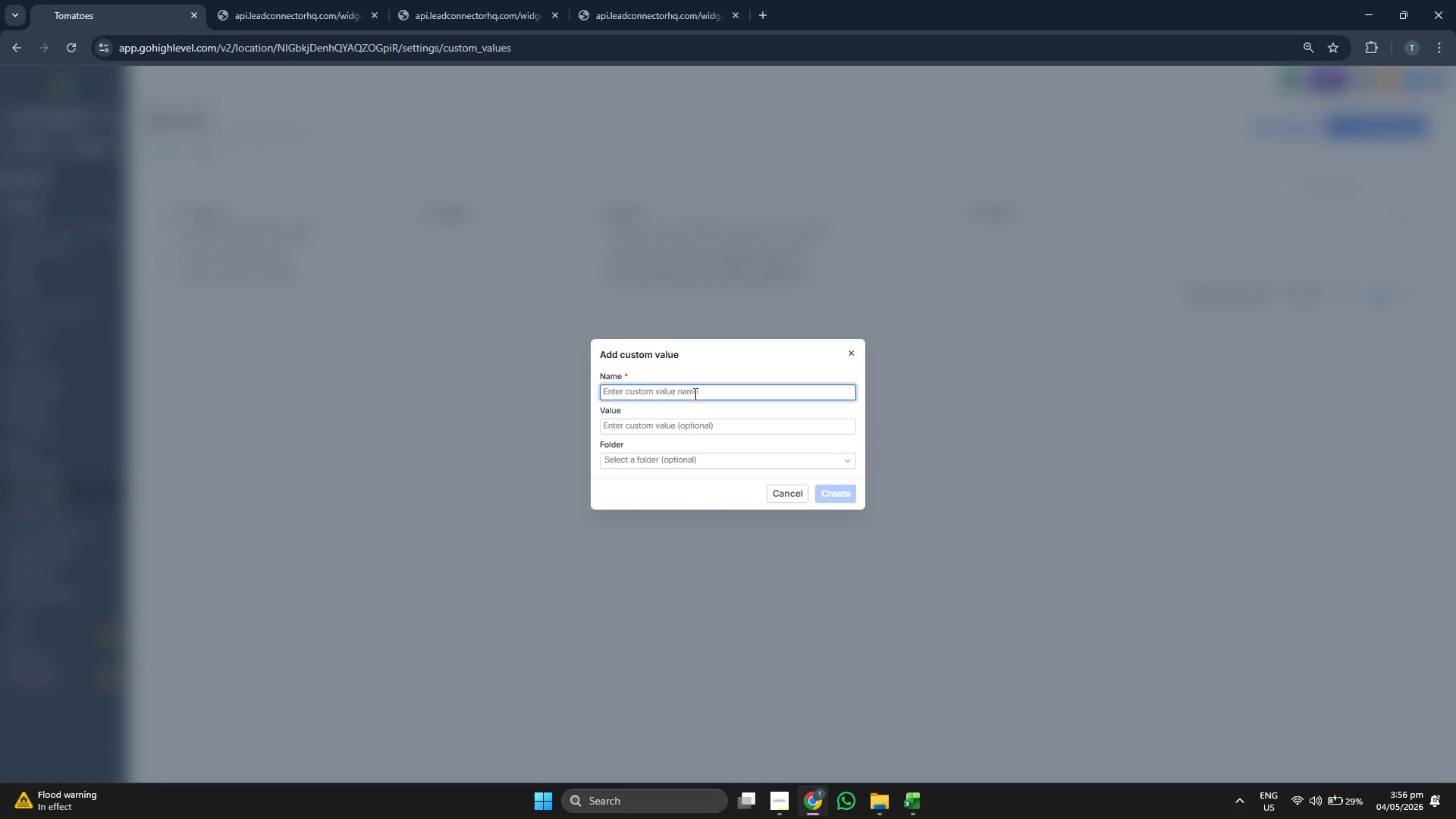 
type(View)
 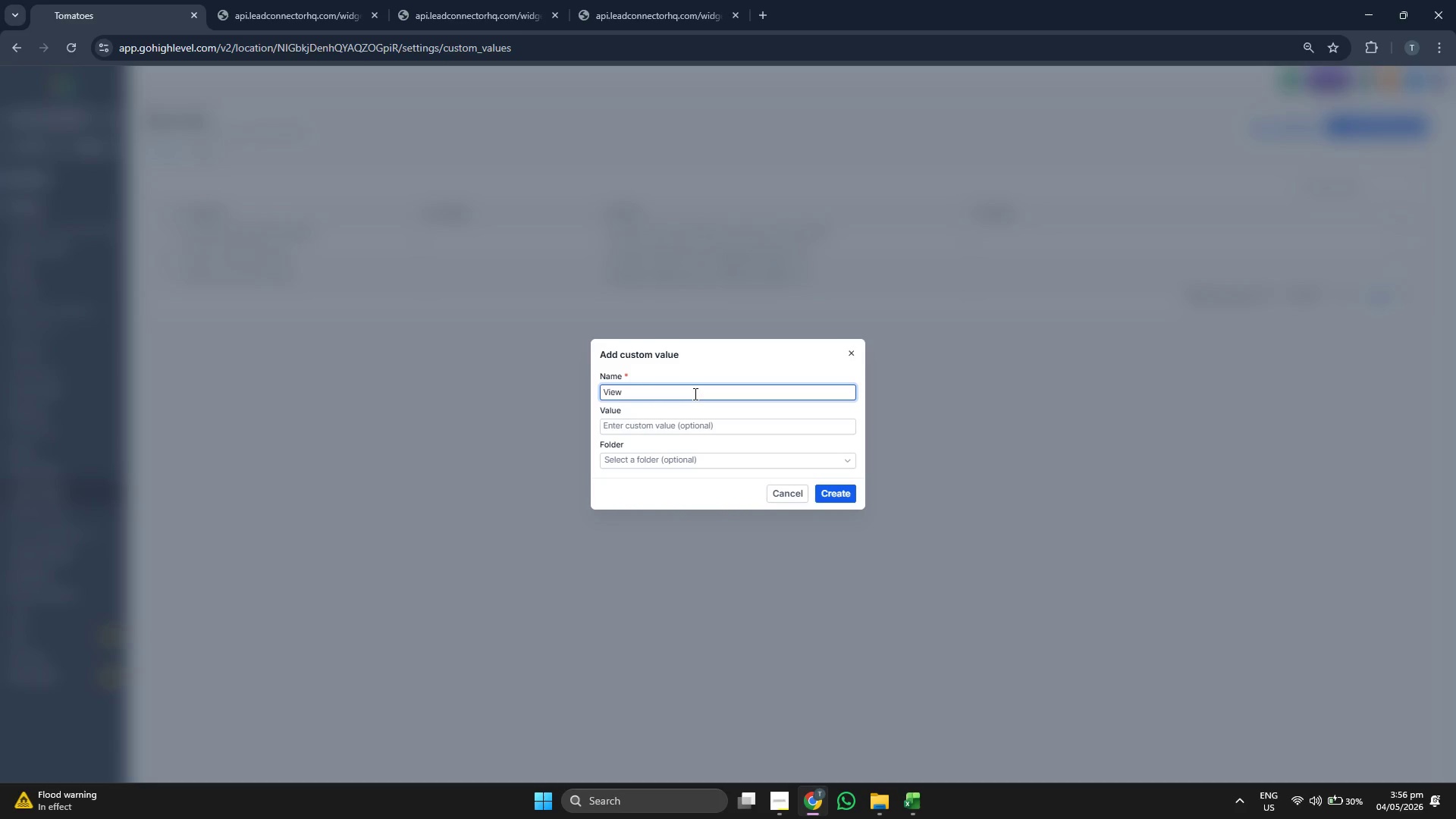 
type( esta)
 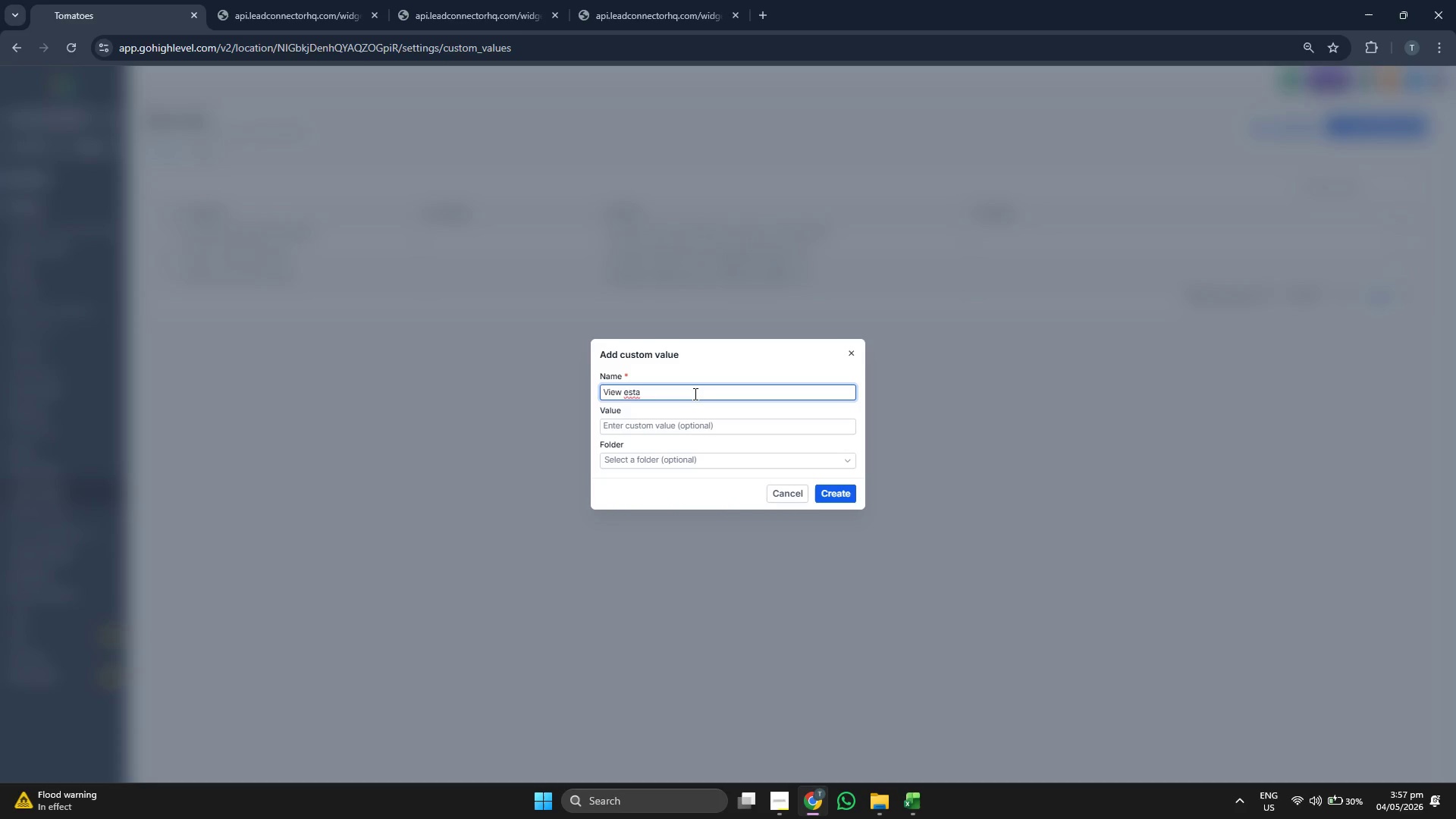 
key(Backspace)
key(Backspace)
key(Backspace)
key(Backspace)
type(Estiam)
 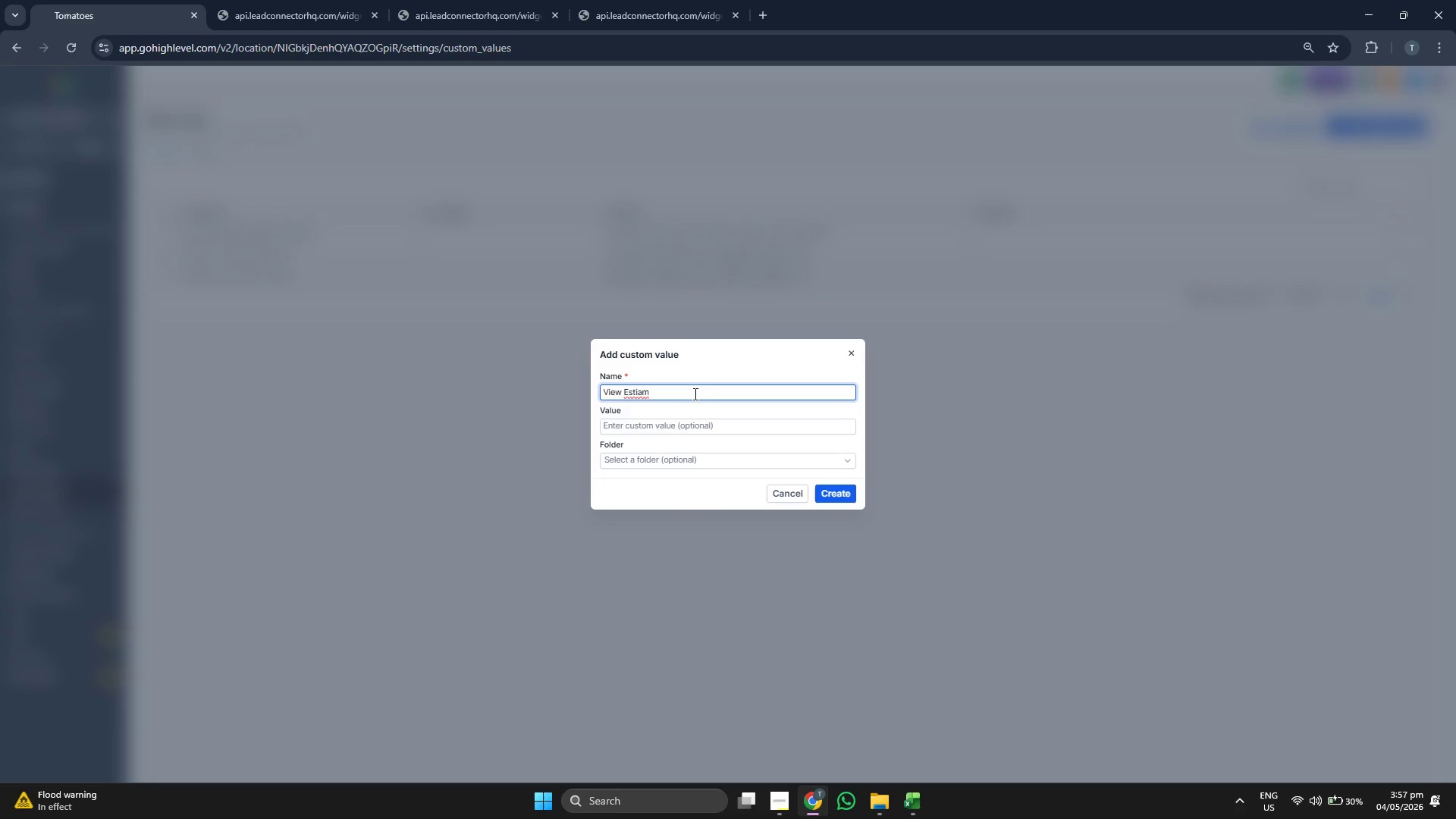 
wait(5.14)
 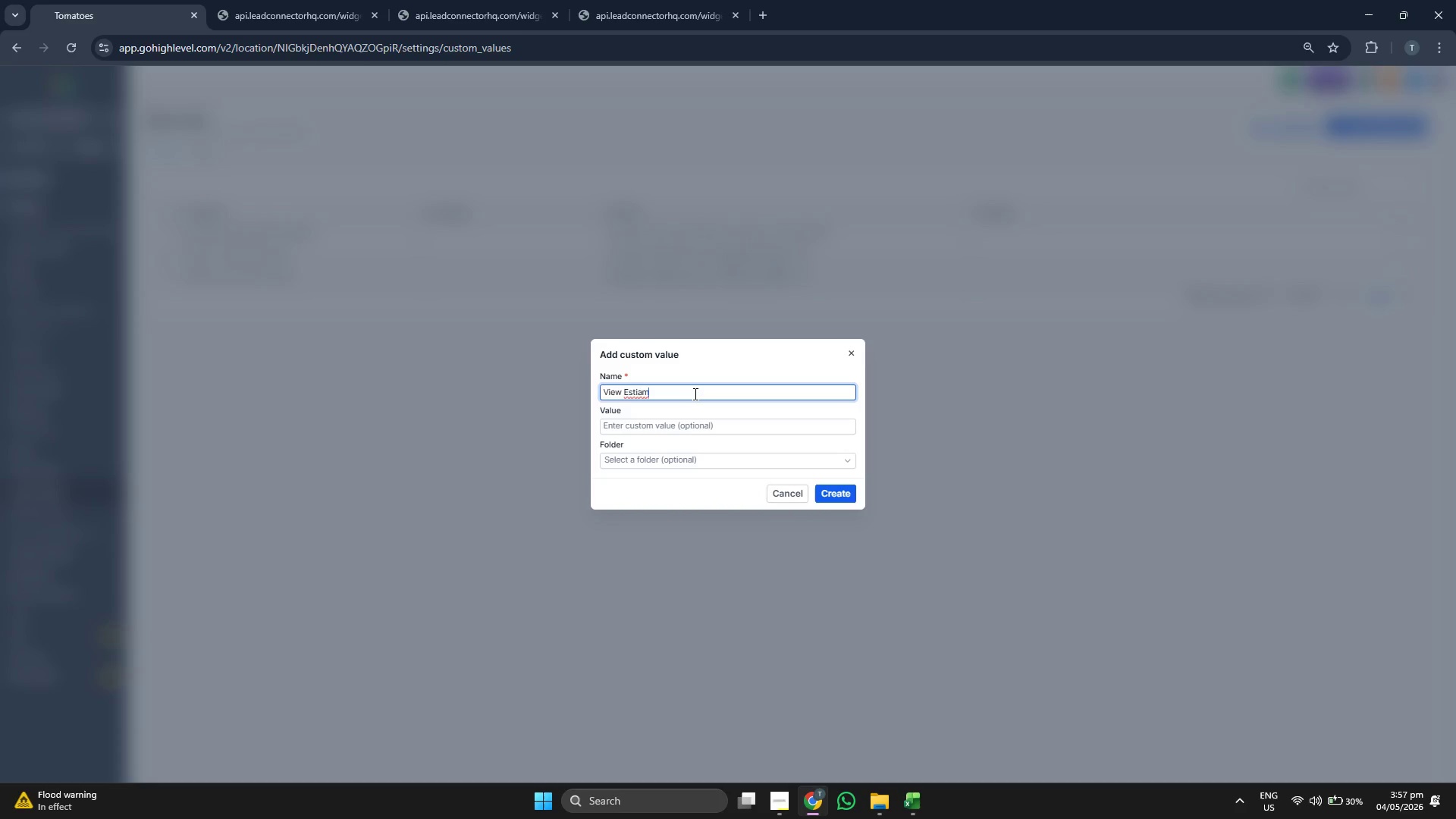 
key(Backspace)
key(Backspace)
type(mate )
key(Backspace)
type(d TrN)
key(Backspace)
type(nas)
key(Backspace)
key(Backspace)
key(Backspace)
type(ansit Times)
 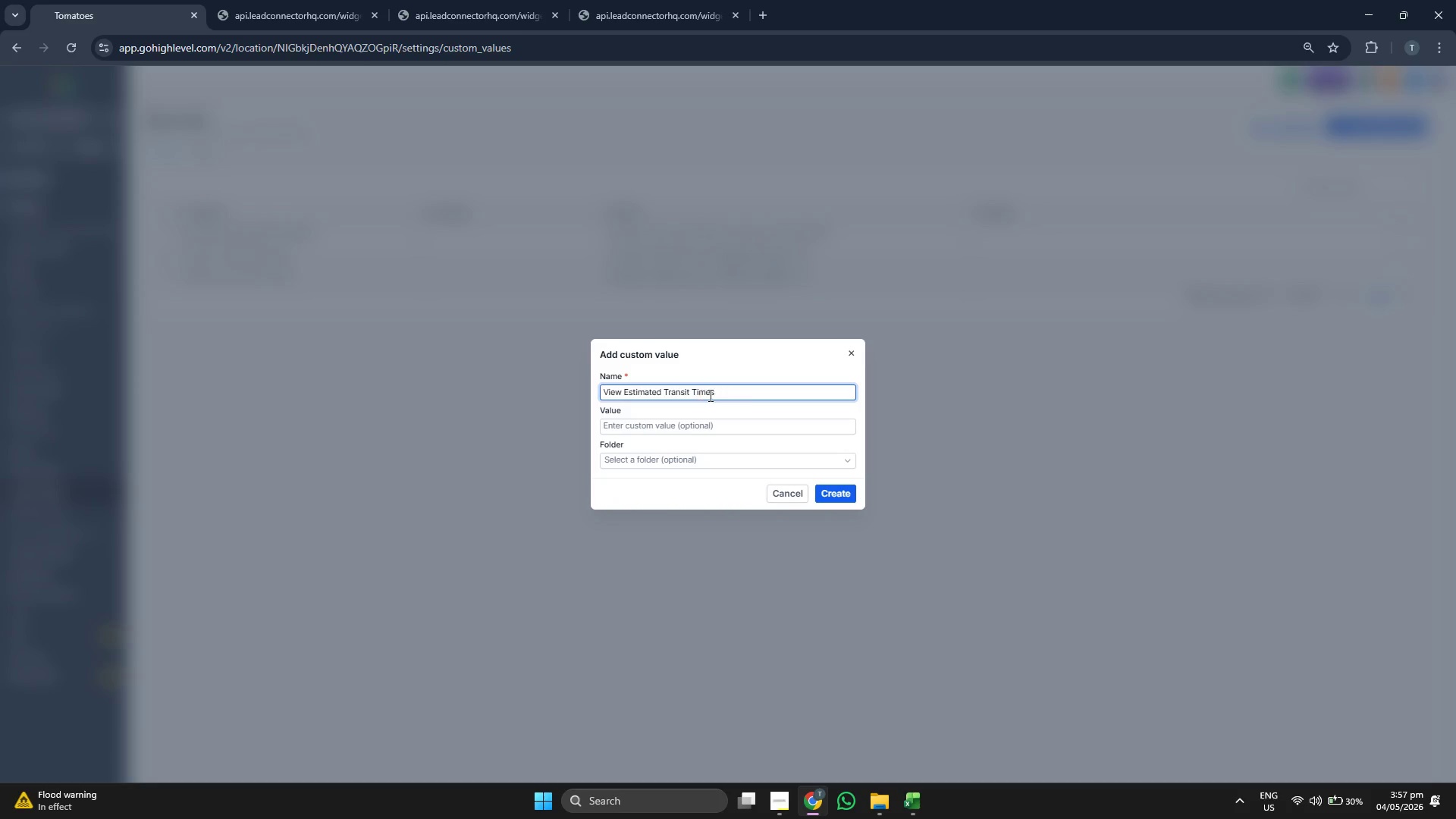 
left_click([838, 497])
 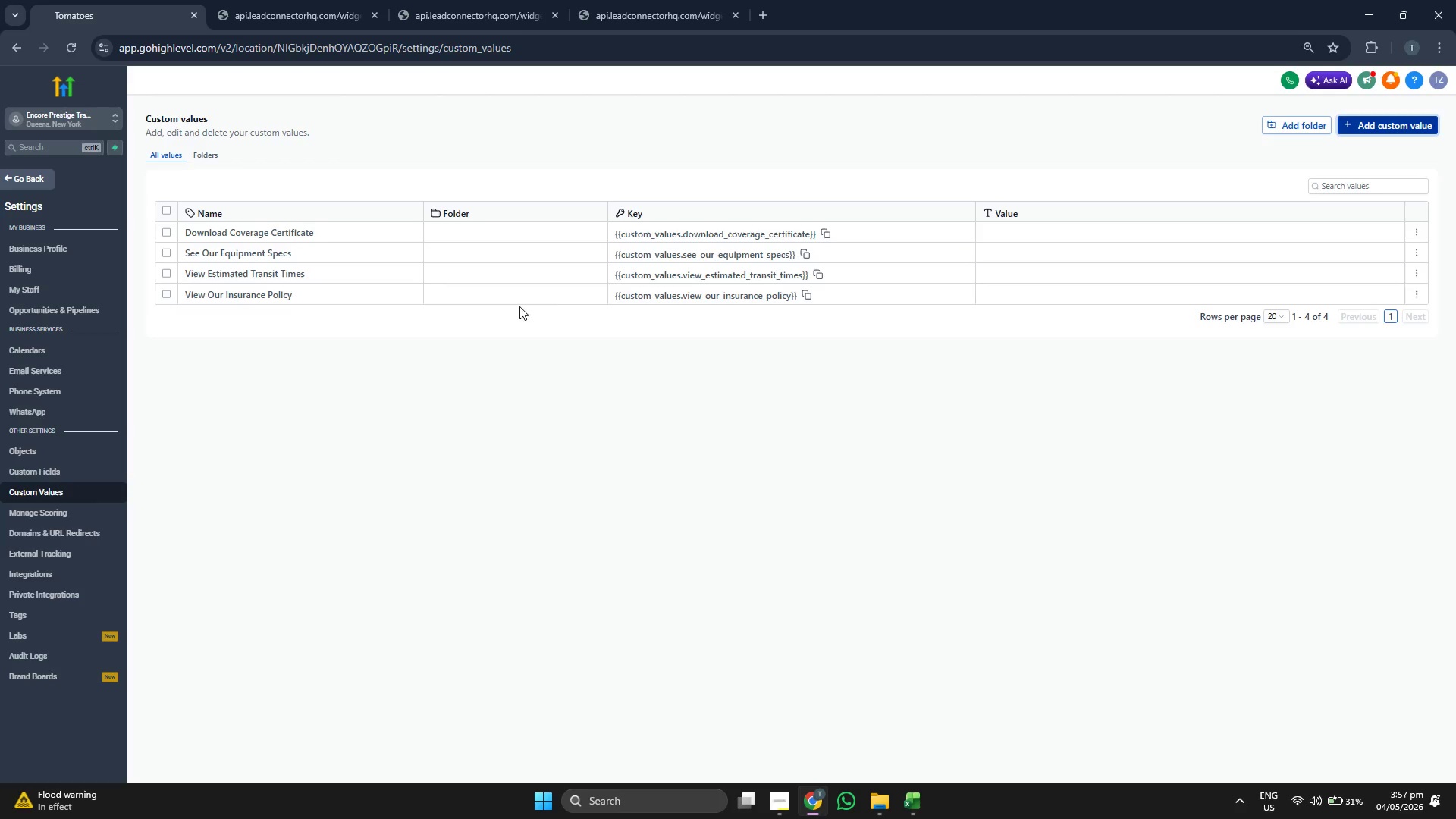 
wait(27.97)
 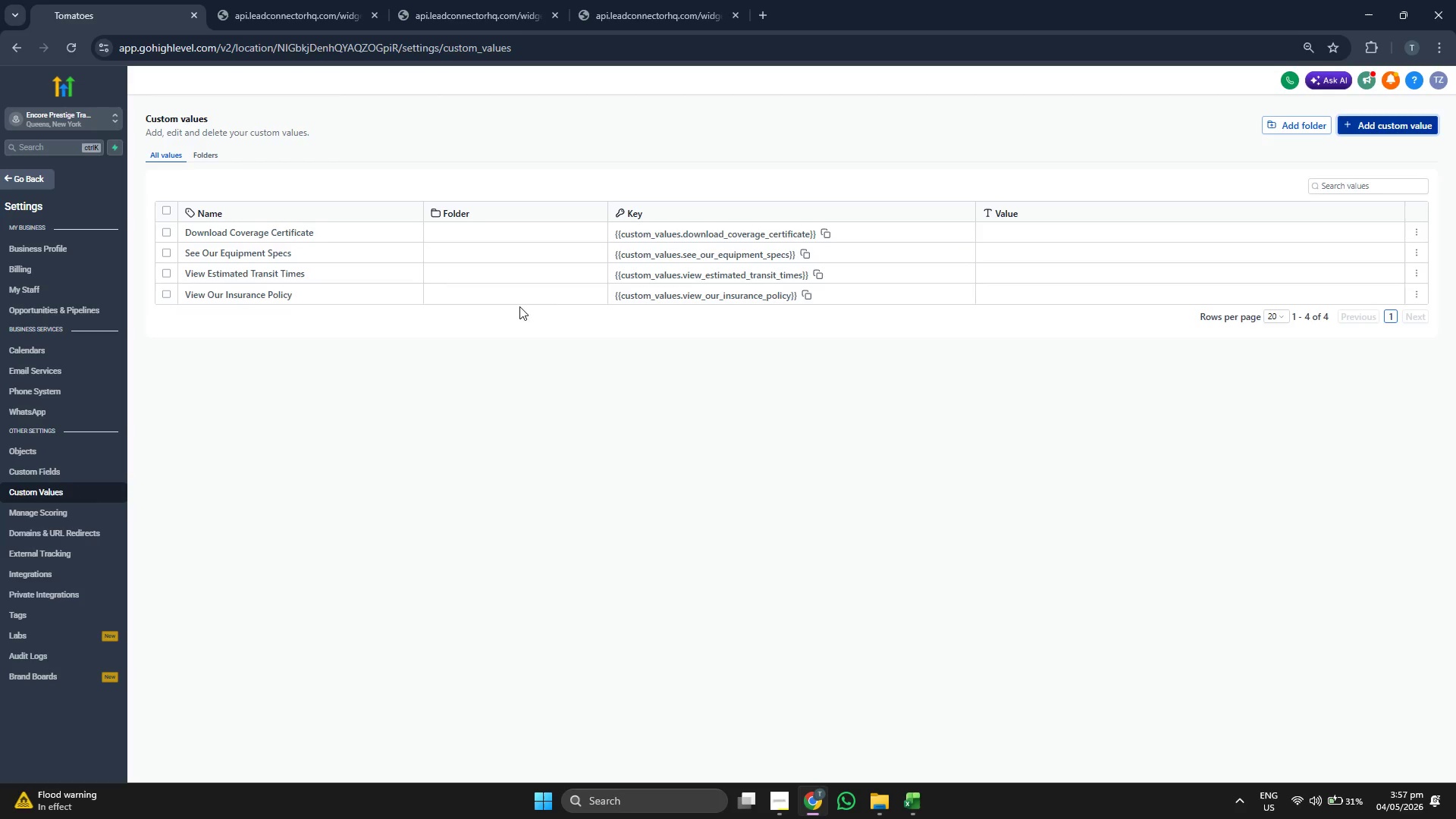 
left_click([1376, 123])
 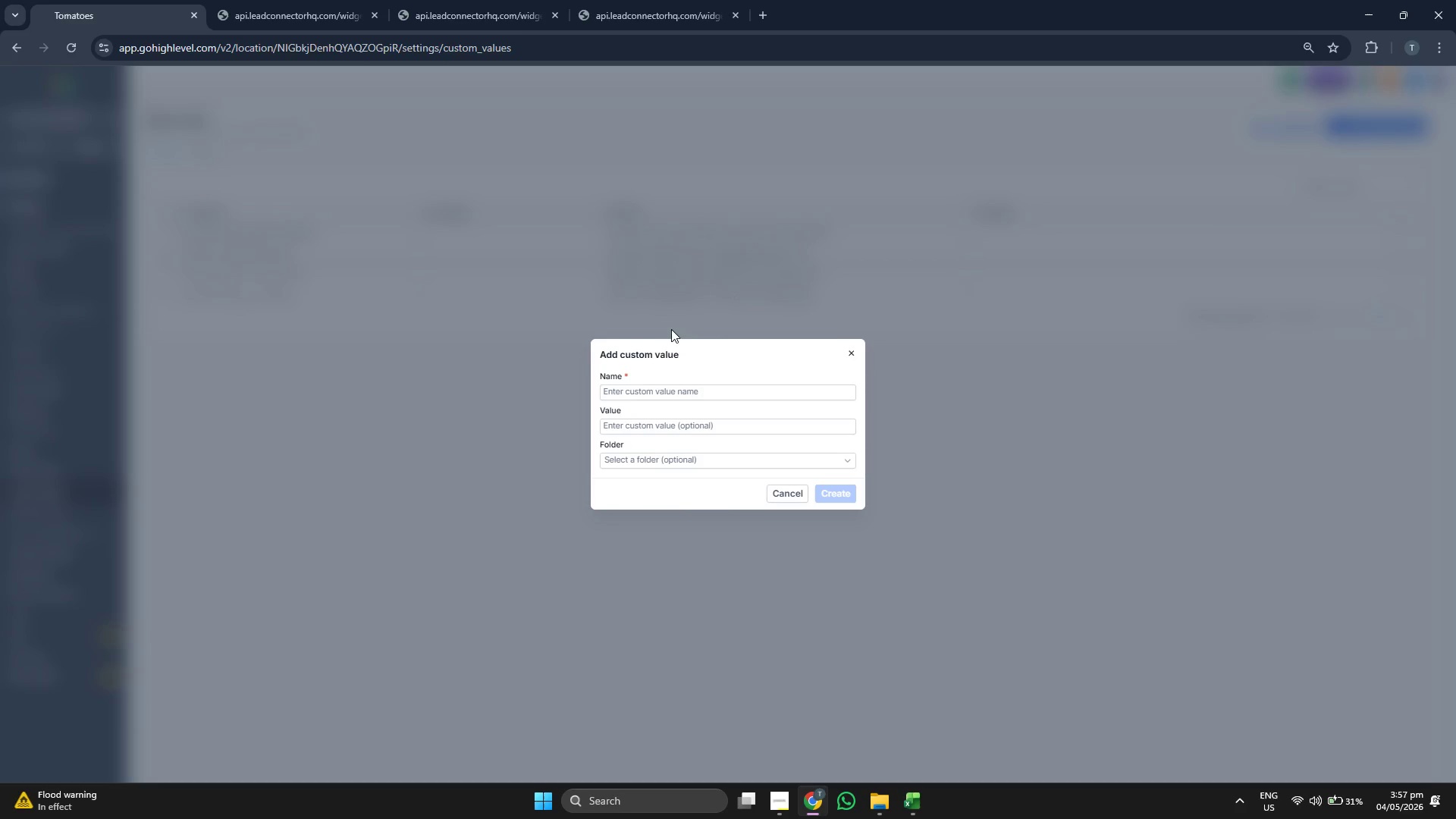 
left_click([659, 392])
 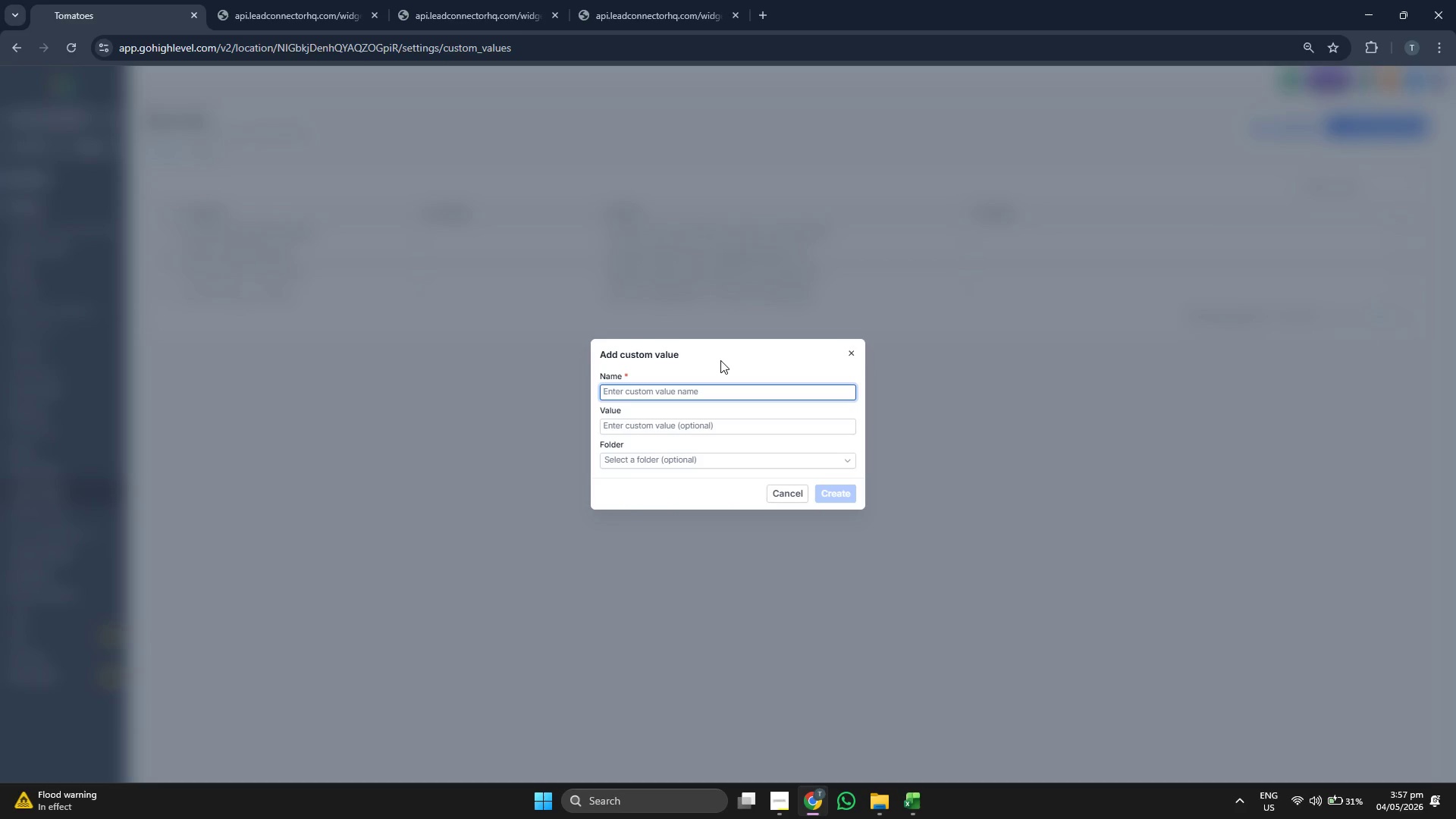 
type(Read Client Stories)
 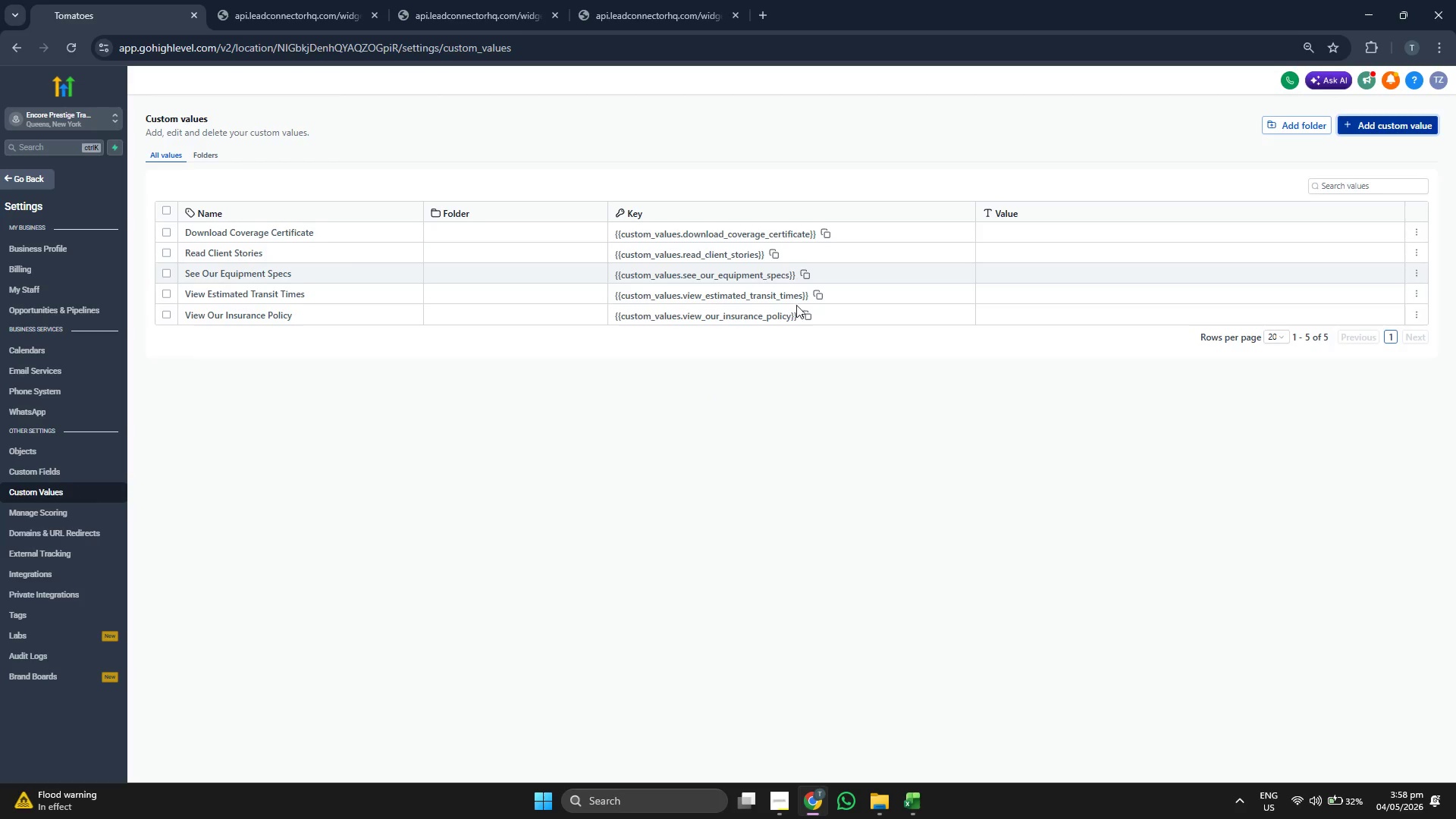 
wait(20.31)
 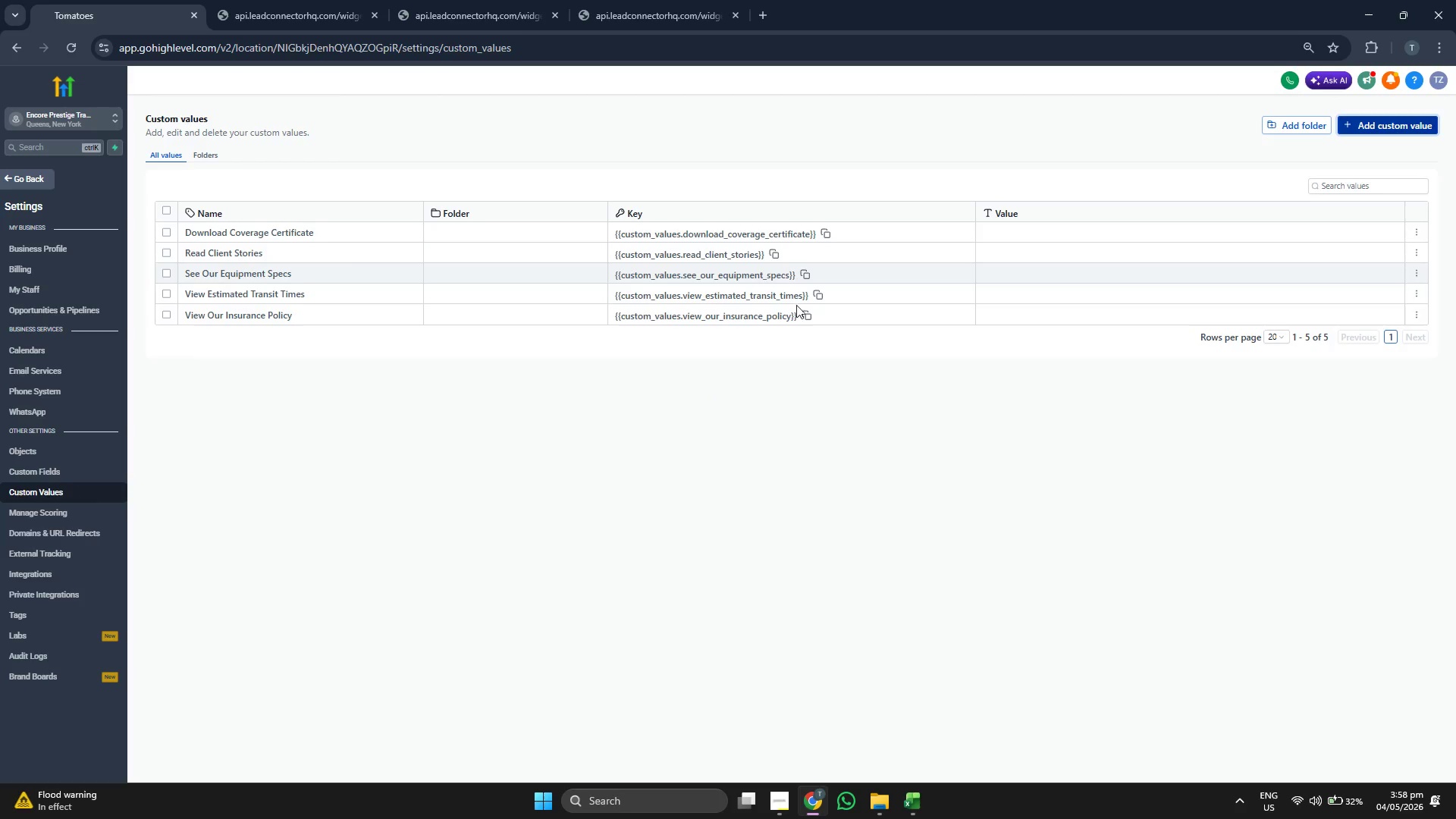 
left_click([1388, 130])
 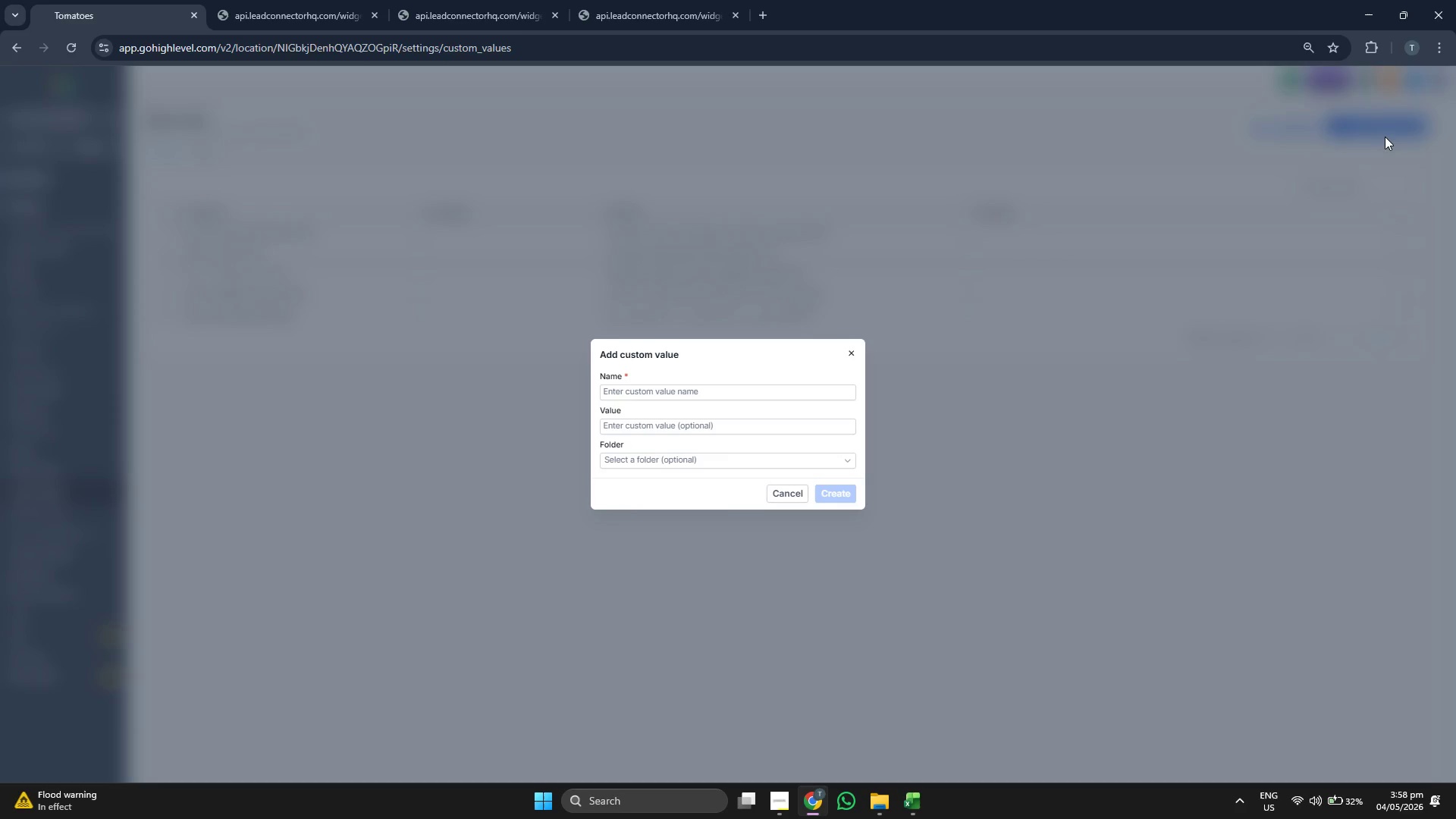 
wait(9.53)
 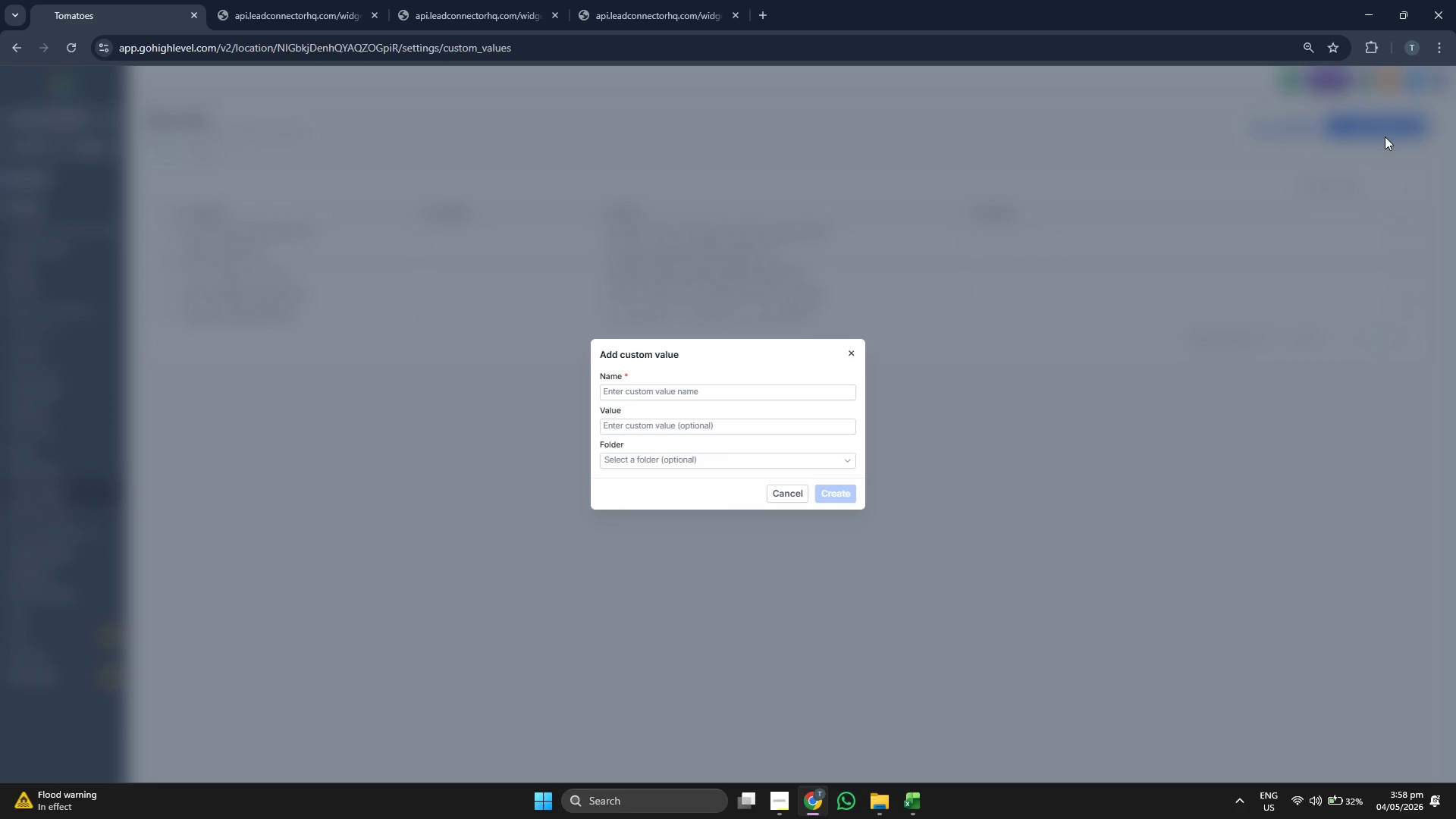 
type(Domestic En)
 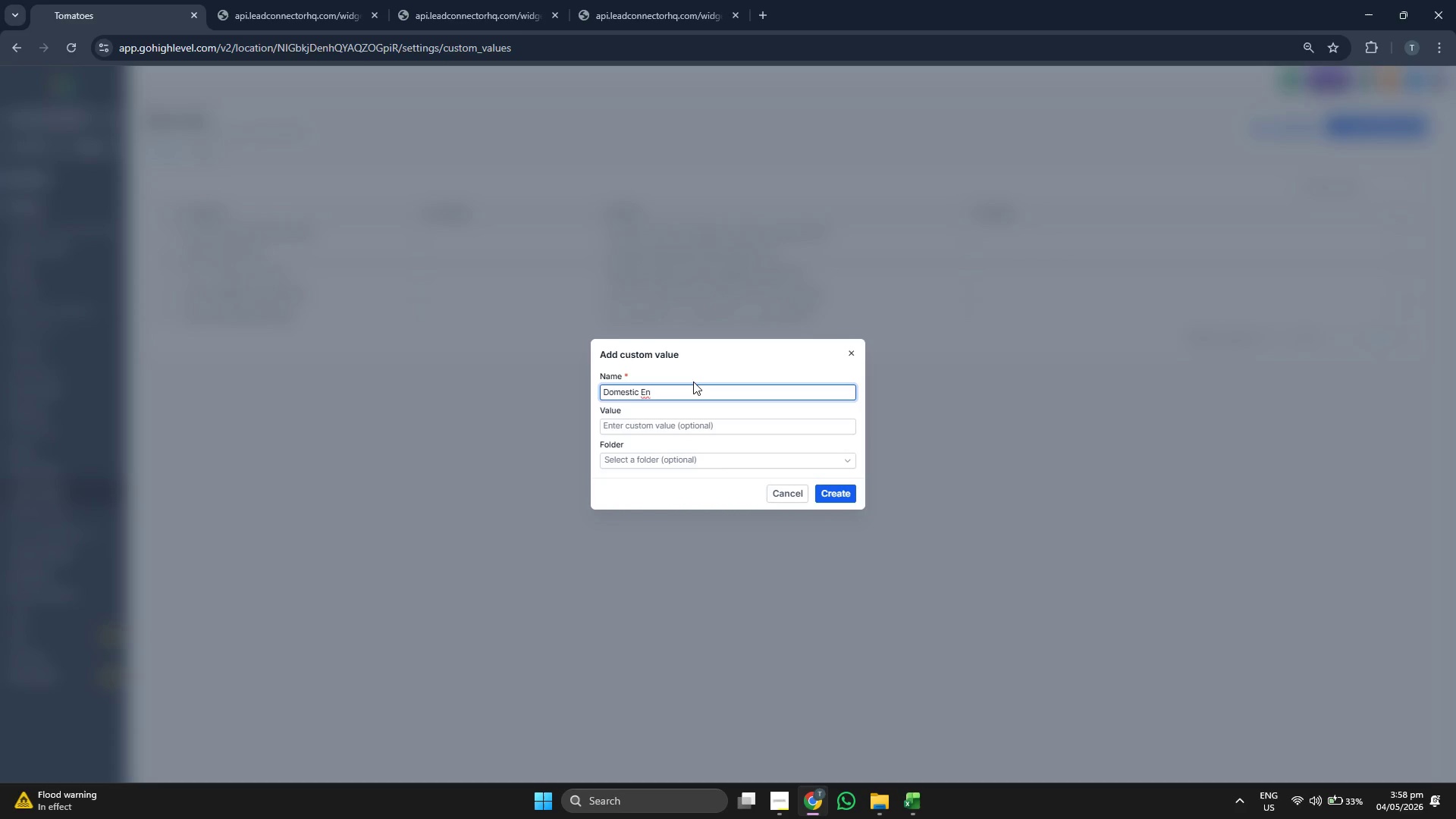 
wait(6.97)
 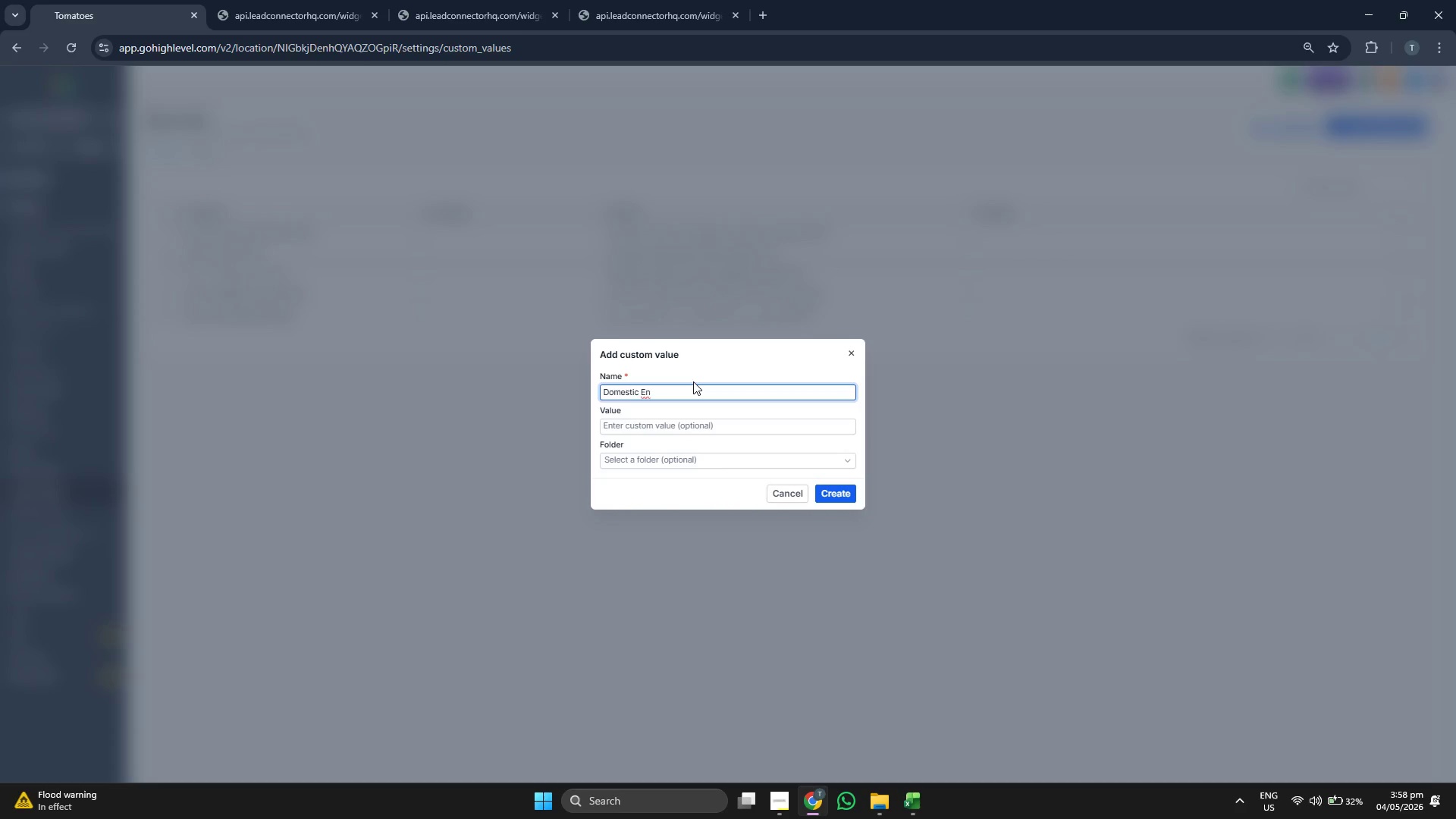 
key(Backspace)
type(nclosed Transport)
 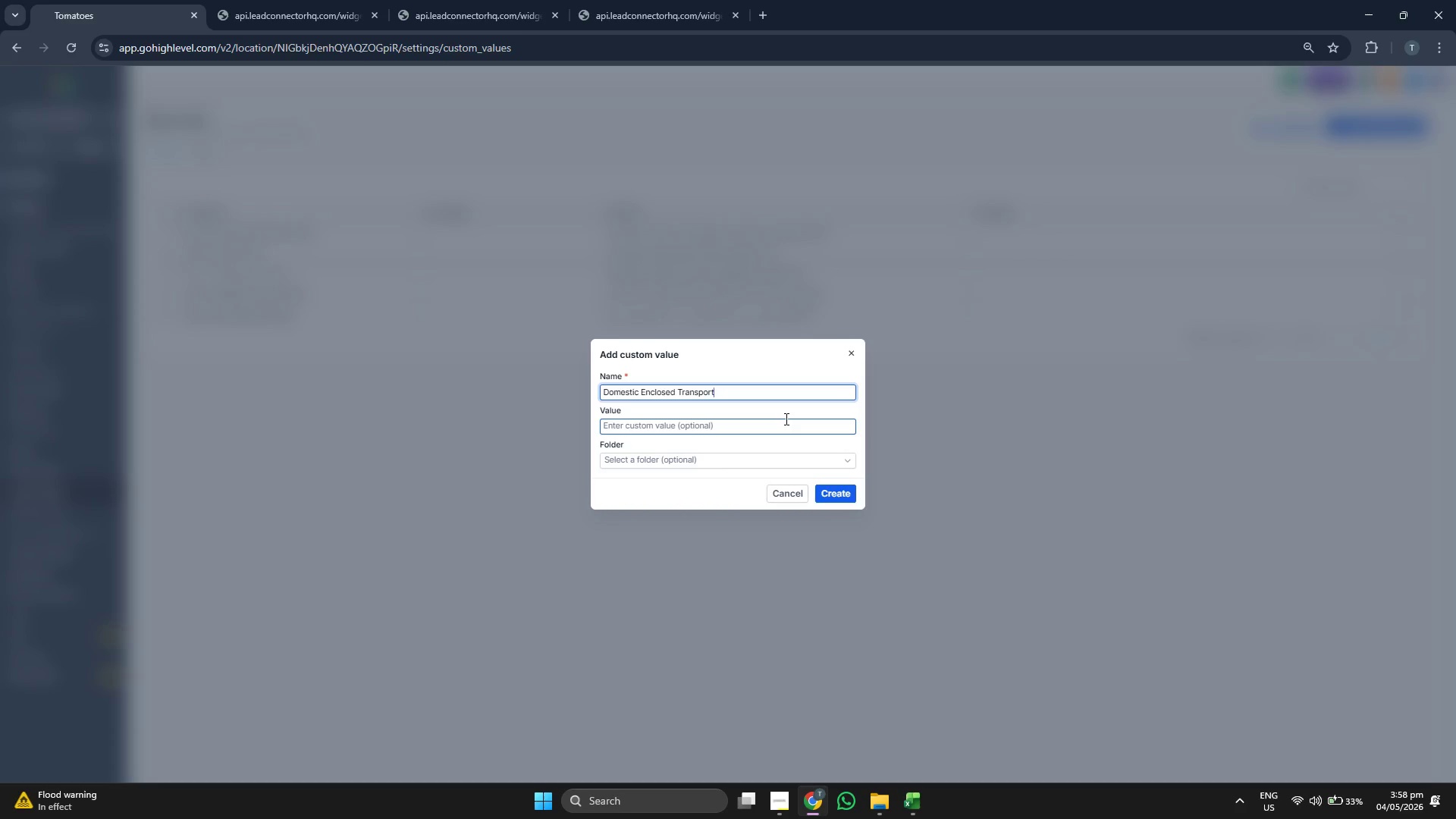 
wait(5.62)
 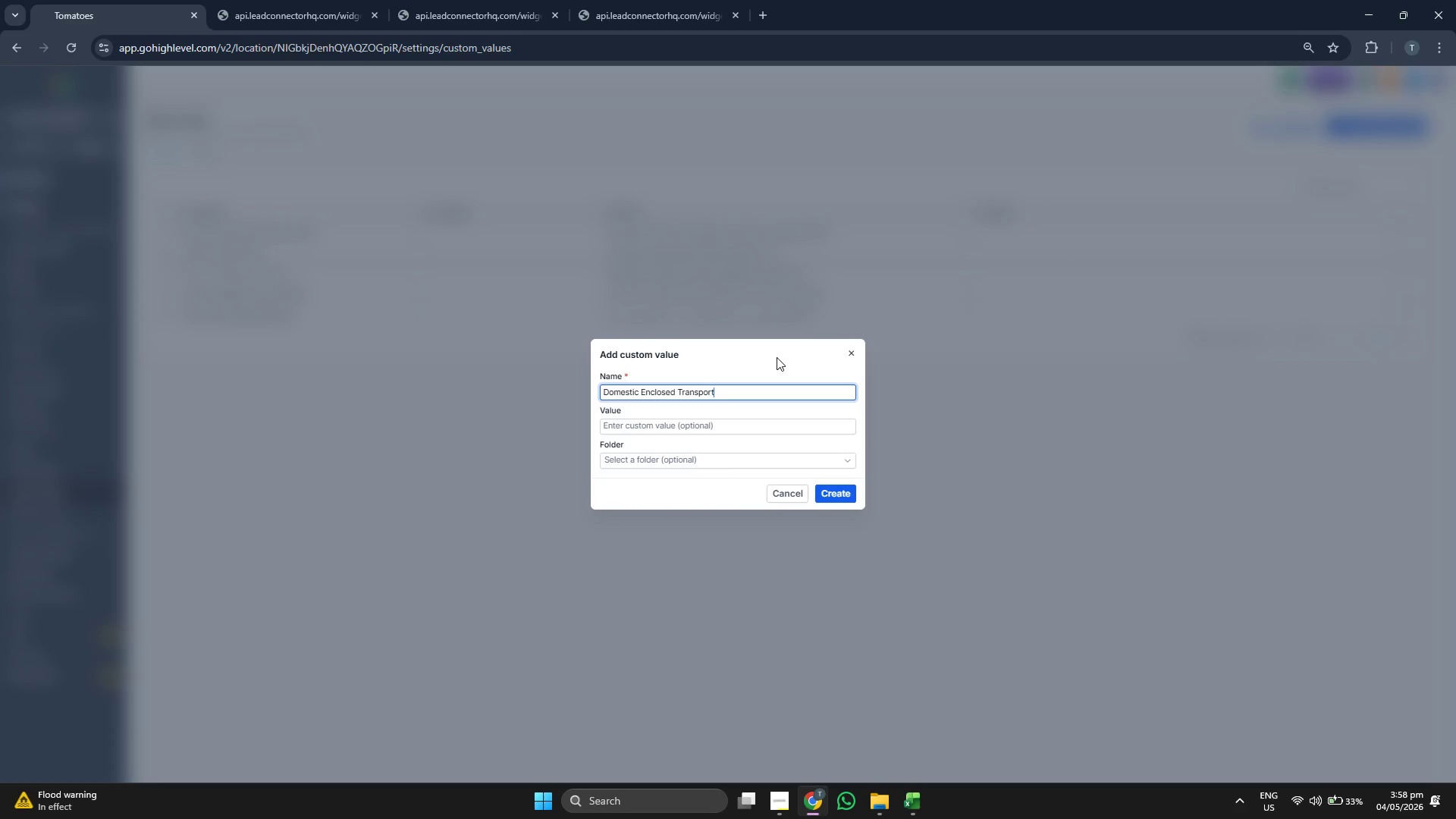 
key(Space)
 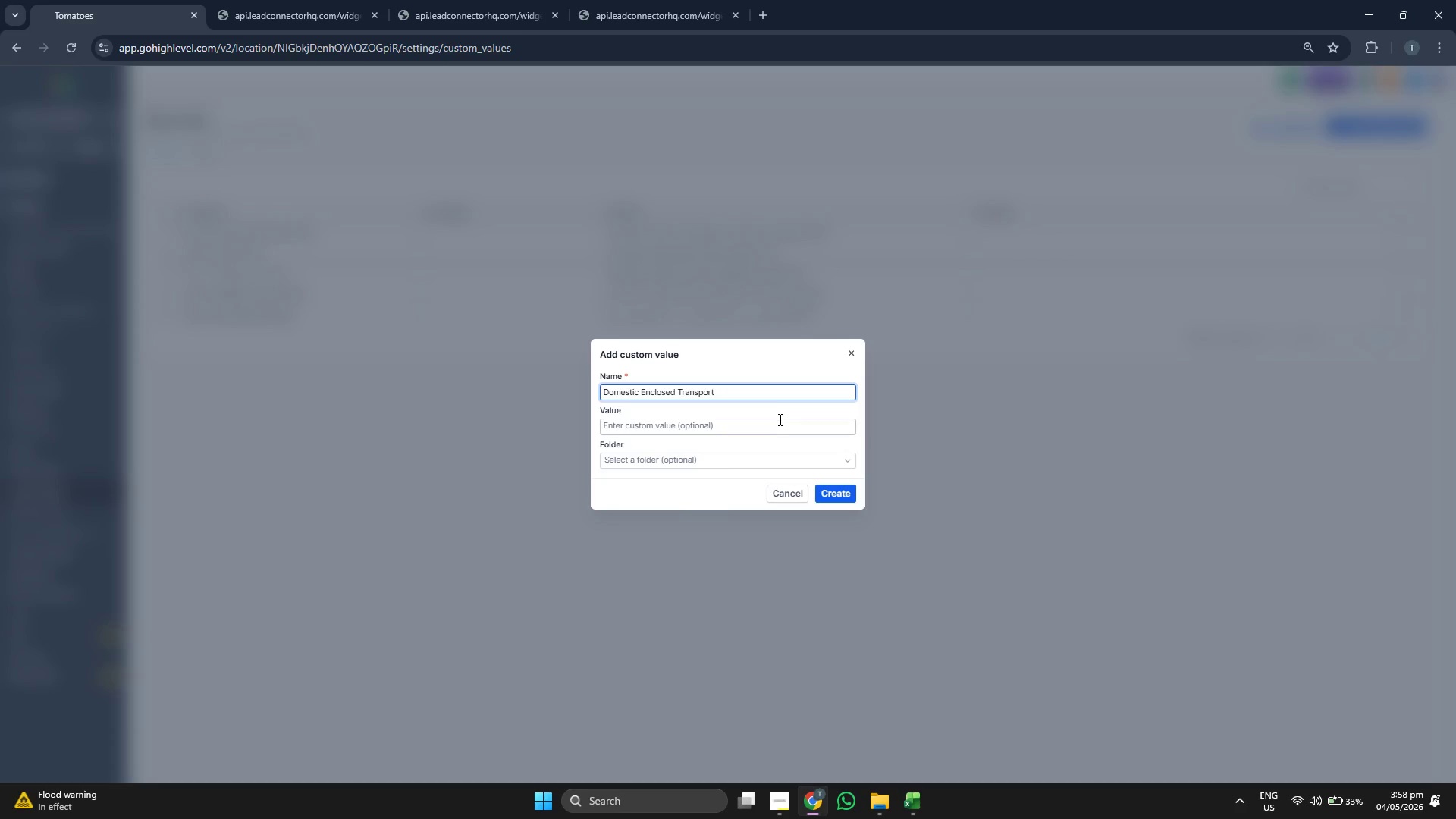 
key(Backspace)
 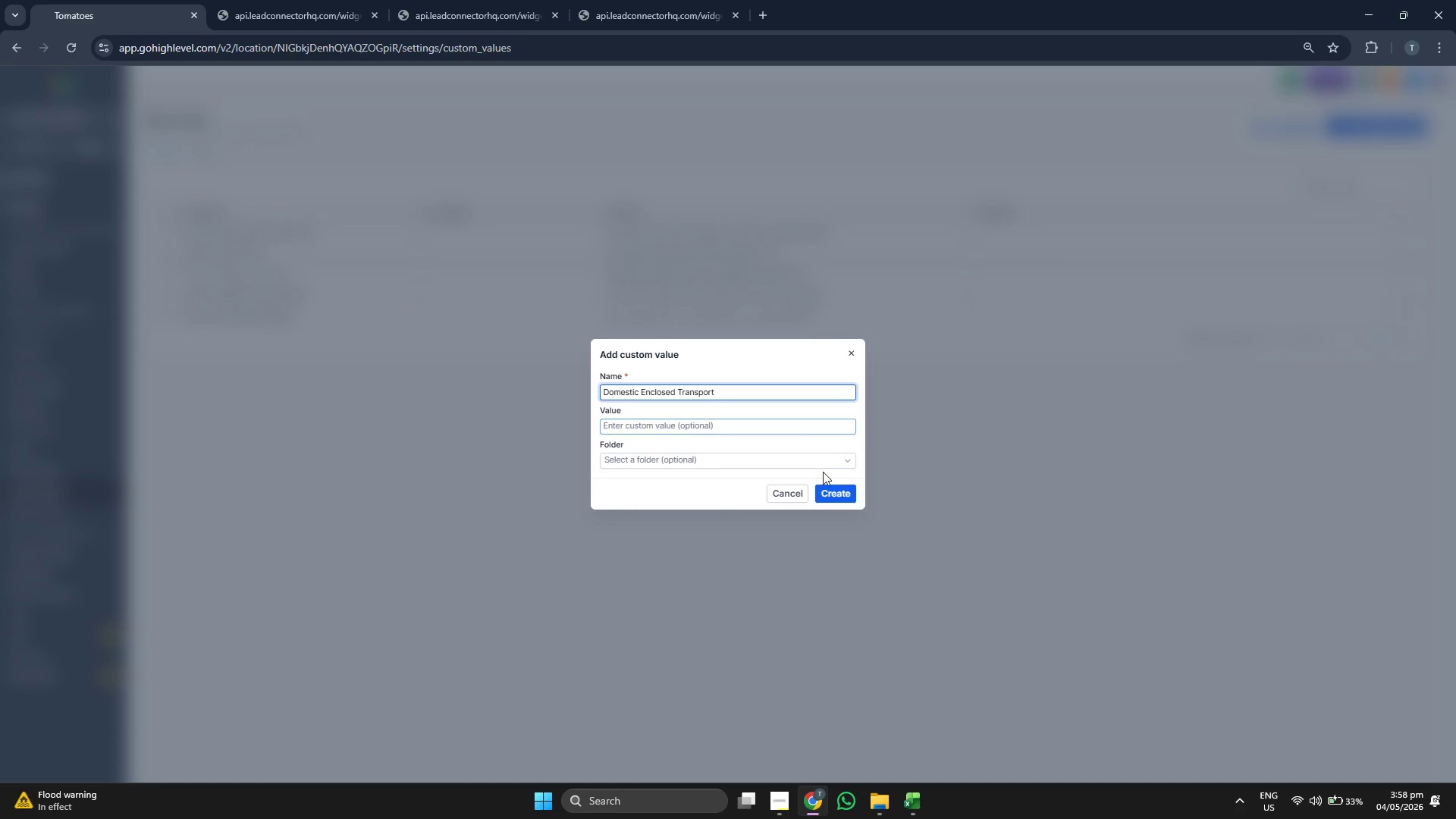 
left_click([833, 494])
 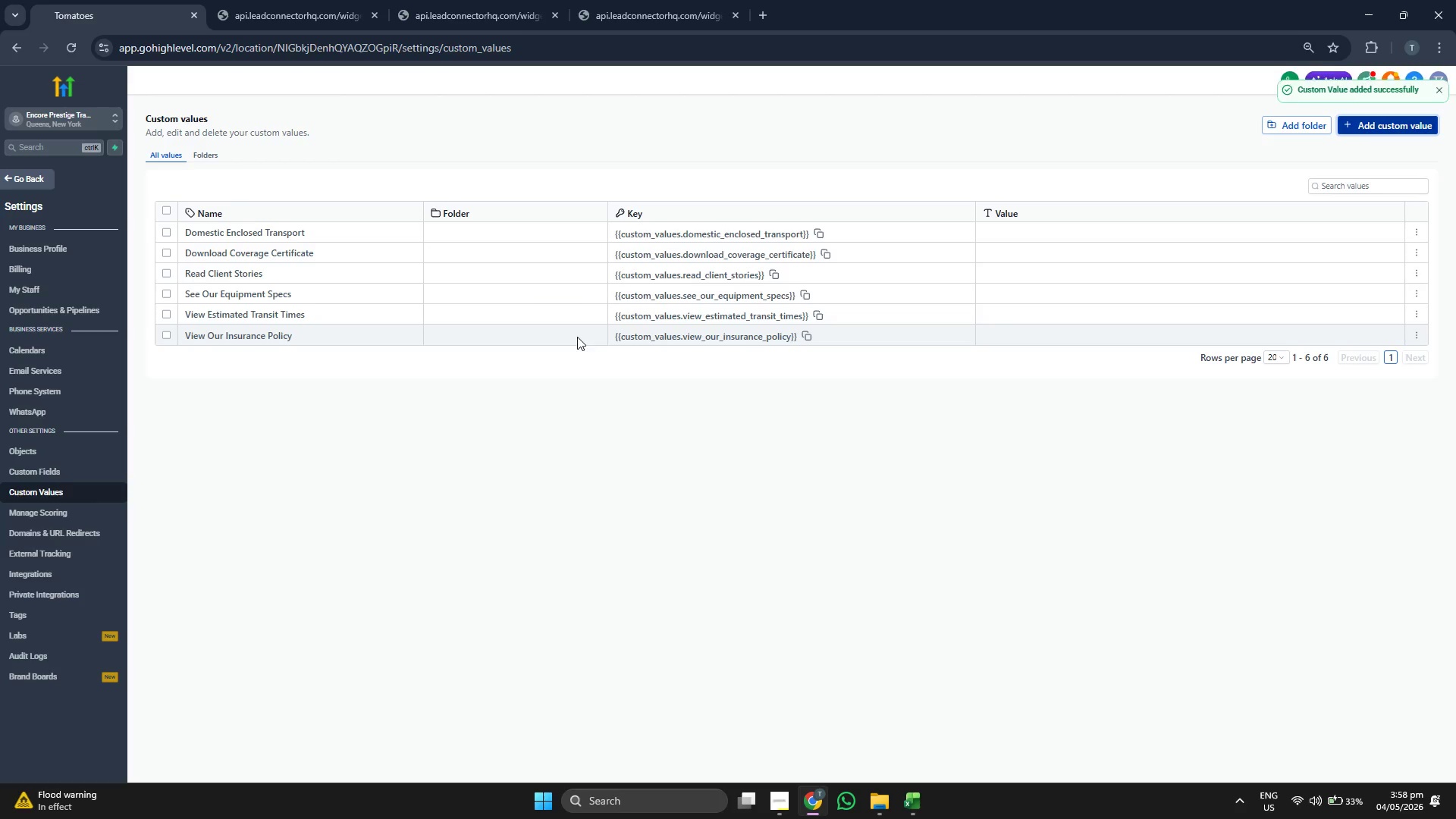 
wait(6.45)
 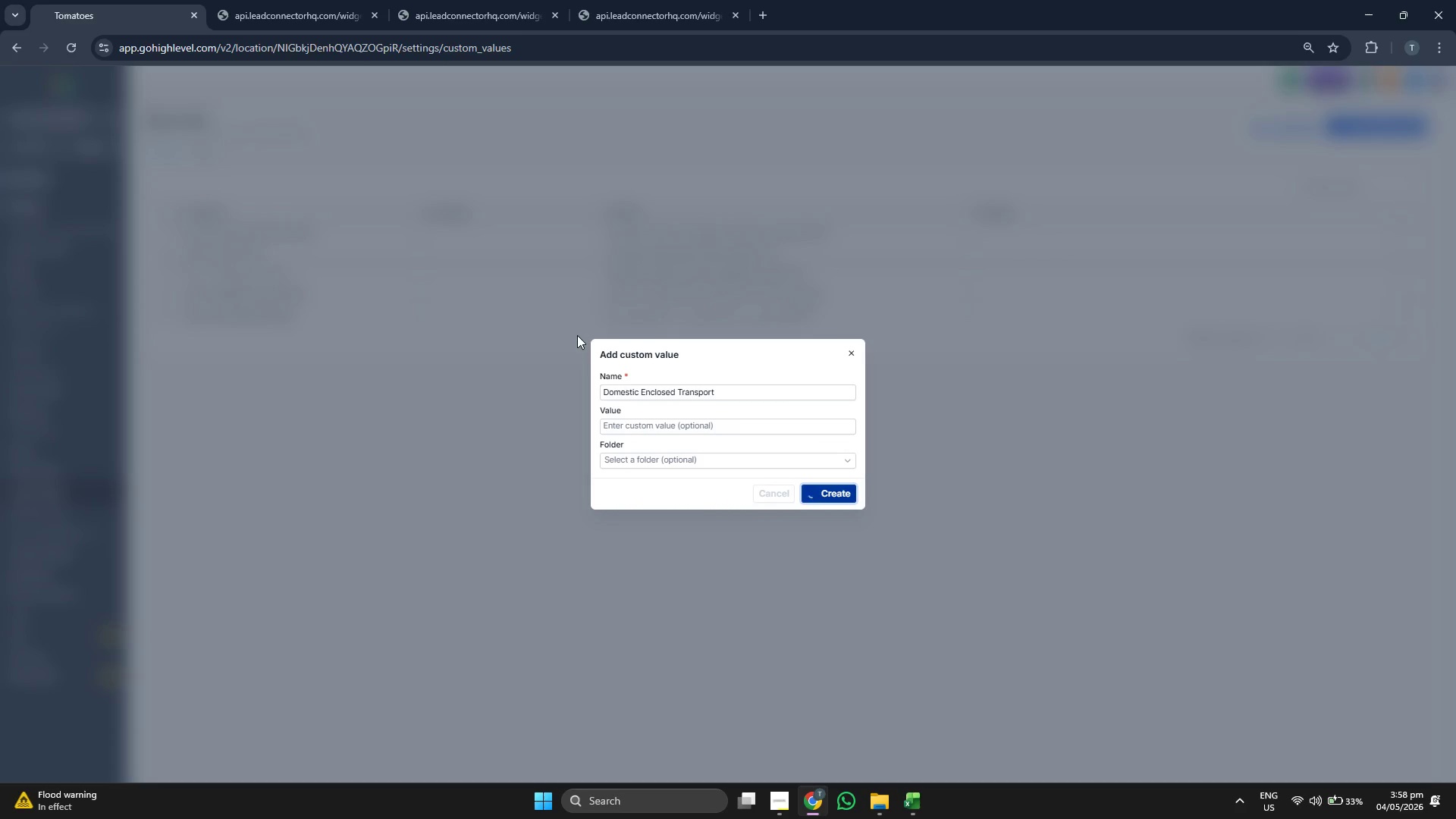 
left_click([1379, 129])
 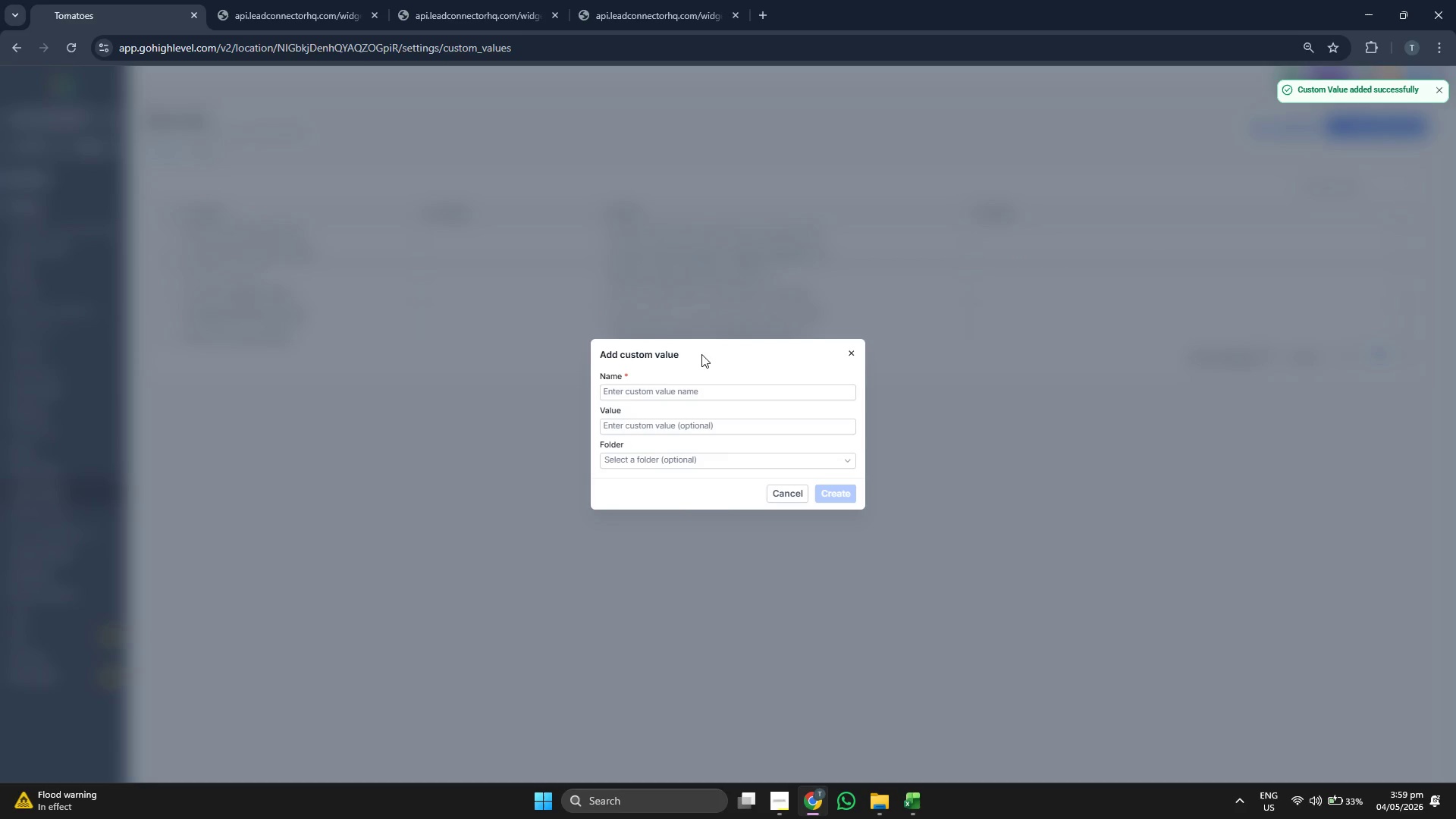 
left_click([676, 392])
 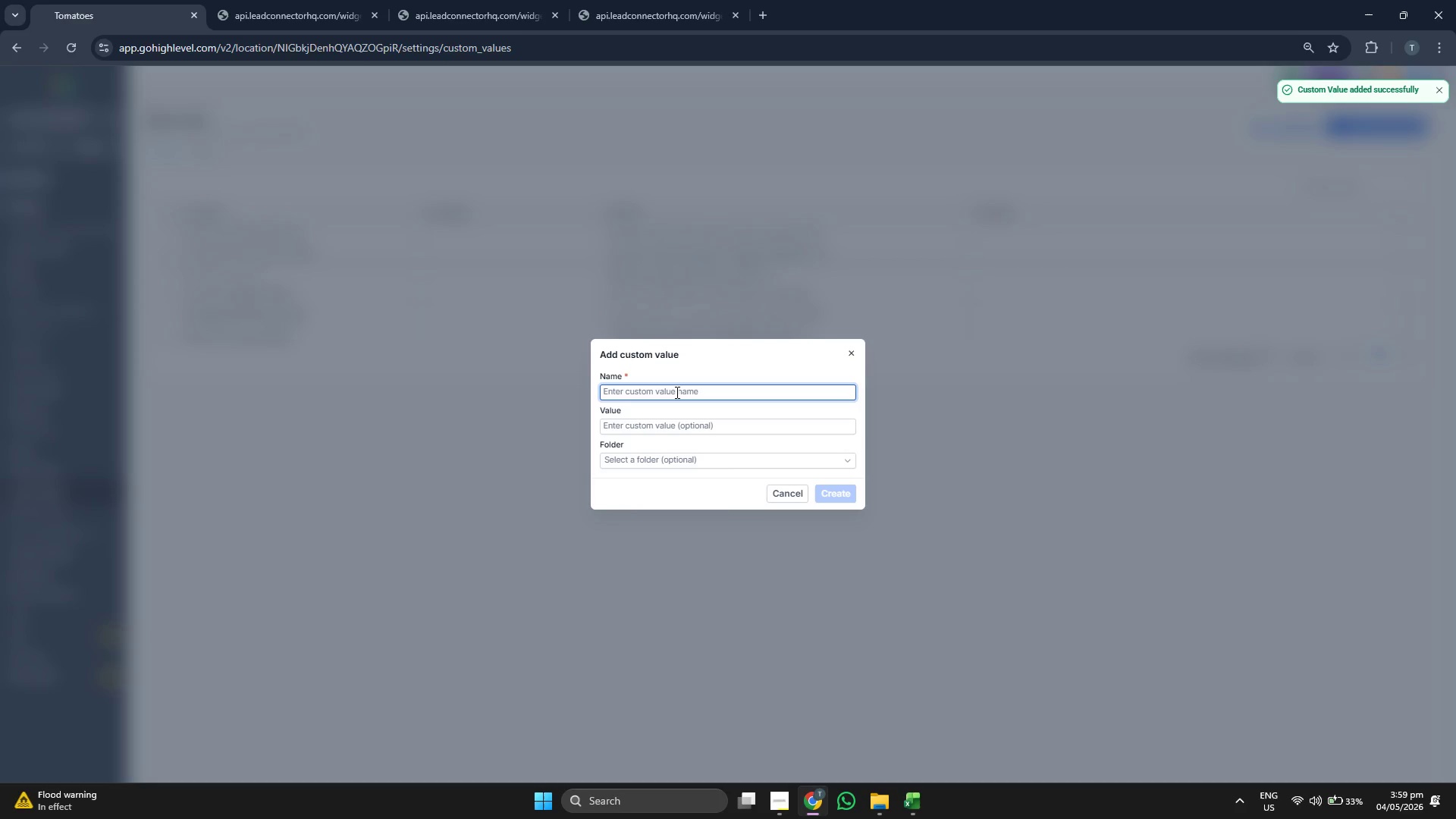 
type(Internal)
key(Backspace)
type(tional Sipp)
key(Backspace)
key(Backspace)
key(Backspace)
type(ji)
key(Backspace)
type(ji)
key(Backspace)
key(Backspace)
type(h)
key(Backspace)
key(Backspace)
type(hipping)